 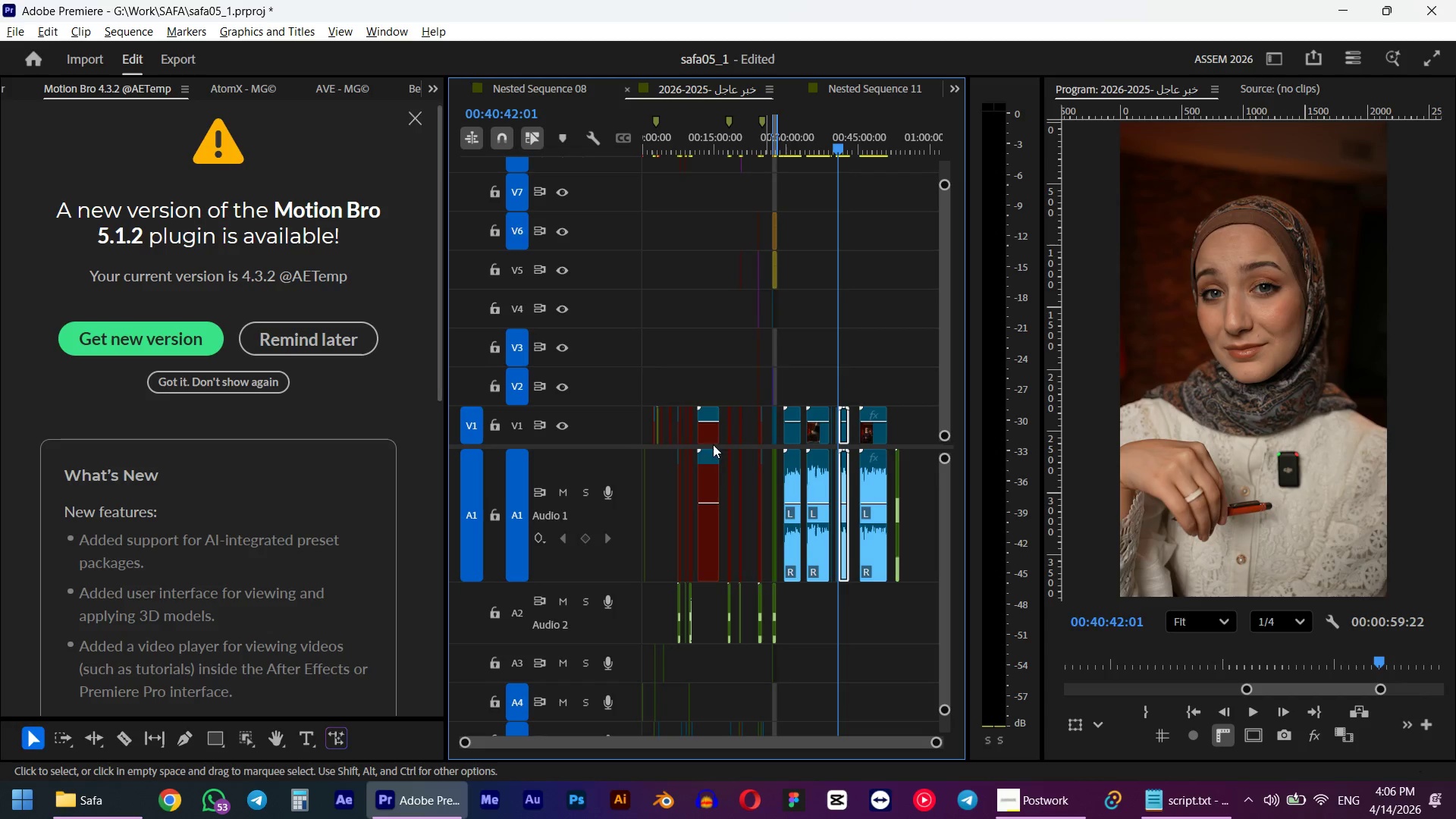 
scroll: coordinate [699, 519], scroll_direction: down, amount: 5.0
 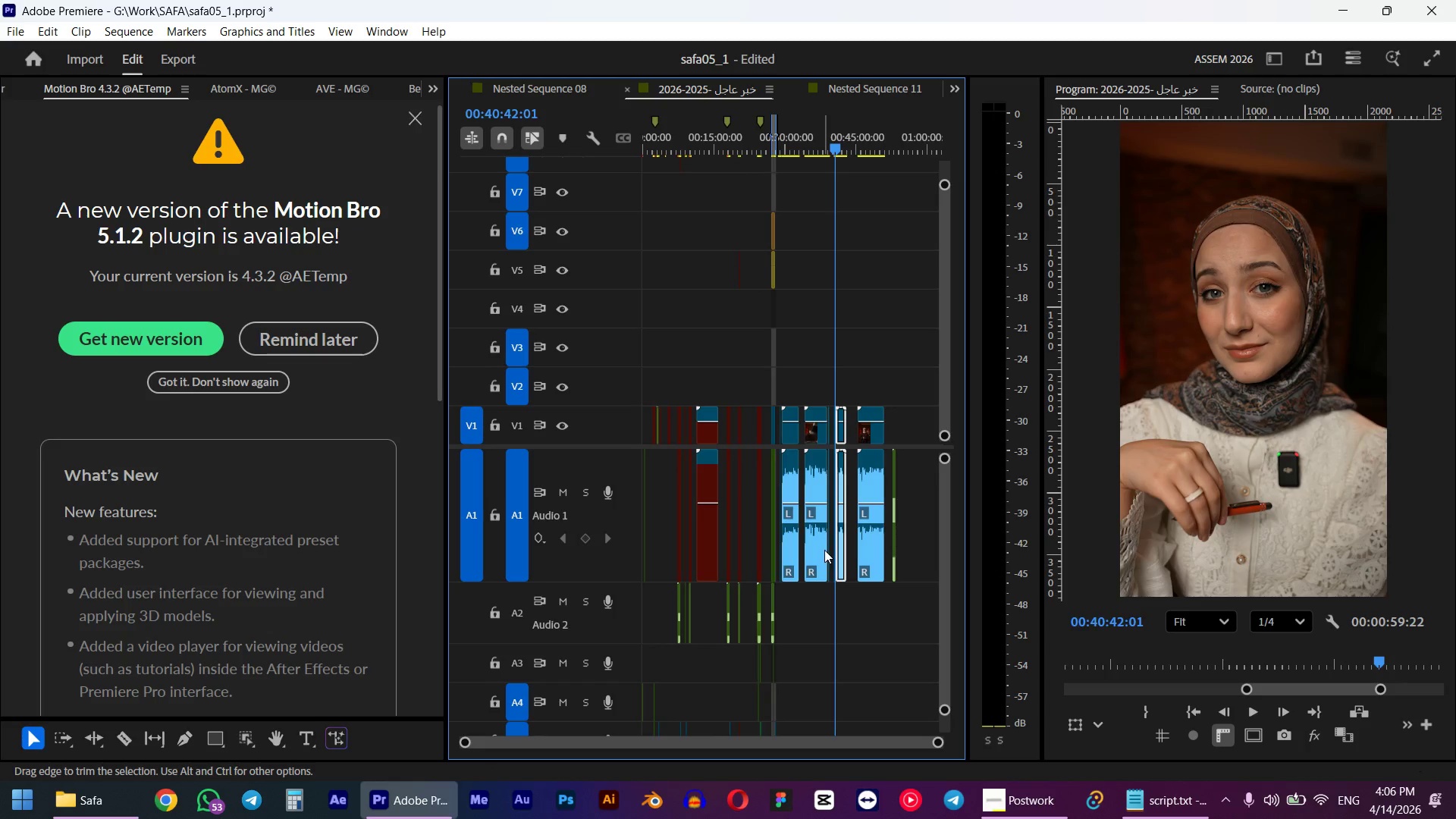 
hold_key(key=AltLeft, duration=1.88)
hold_key(key=AltLeft, duration=0.34)
hold_key(key=AltLeft, duration=0.34)
scroll: coordinate [756, 522], scroll_direction: up, amount: 36.0
 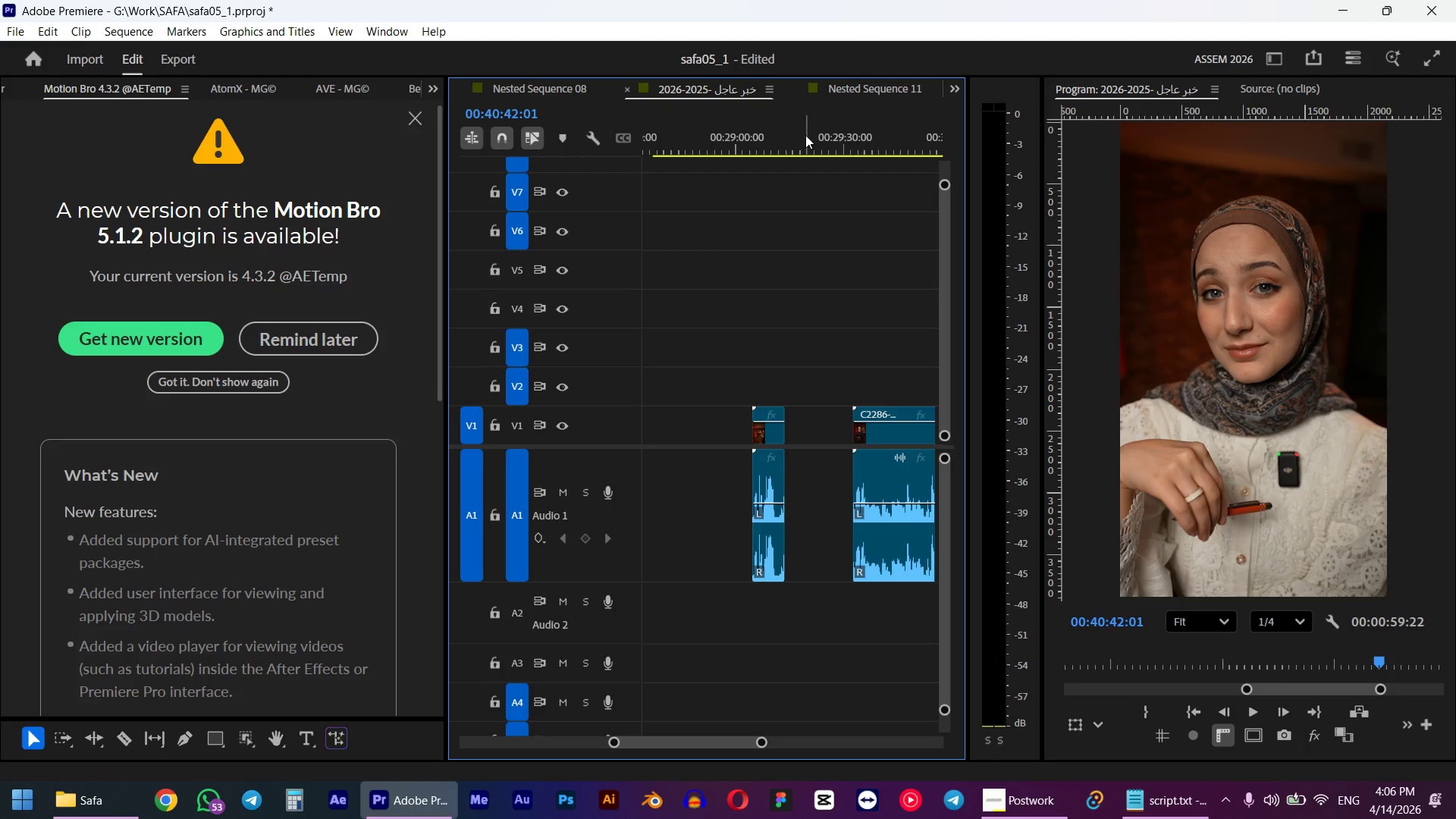 
left_click_drag(start_coordinate=[804, 124], to_coordinate=[752, 136])
 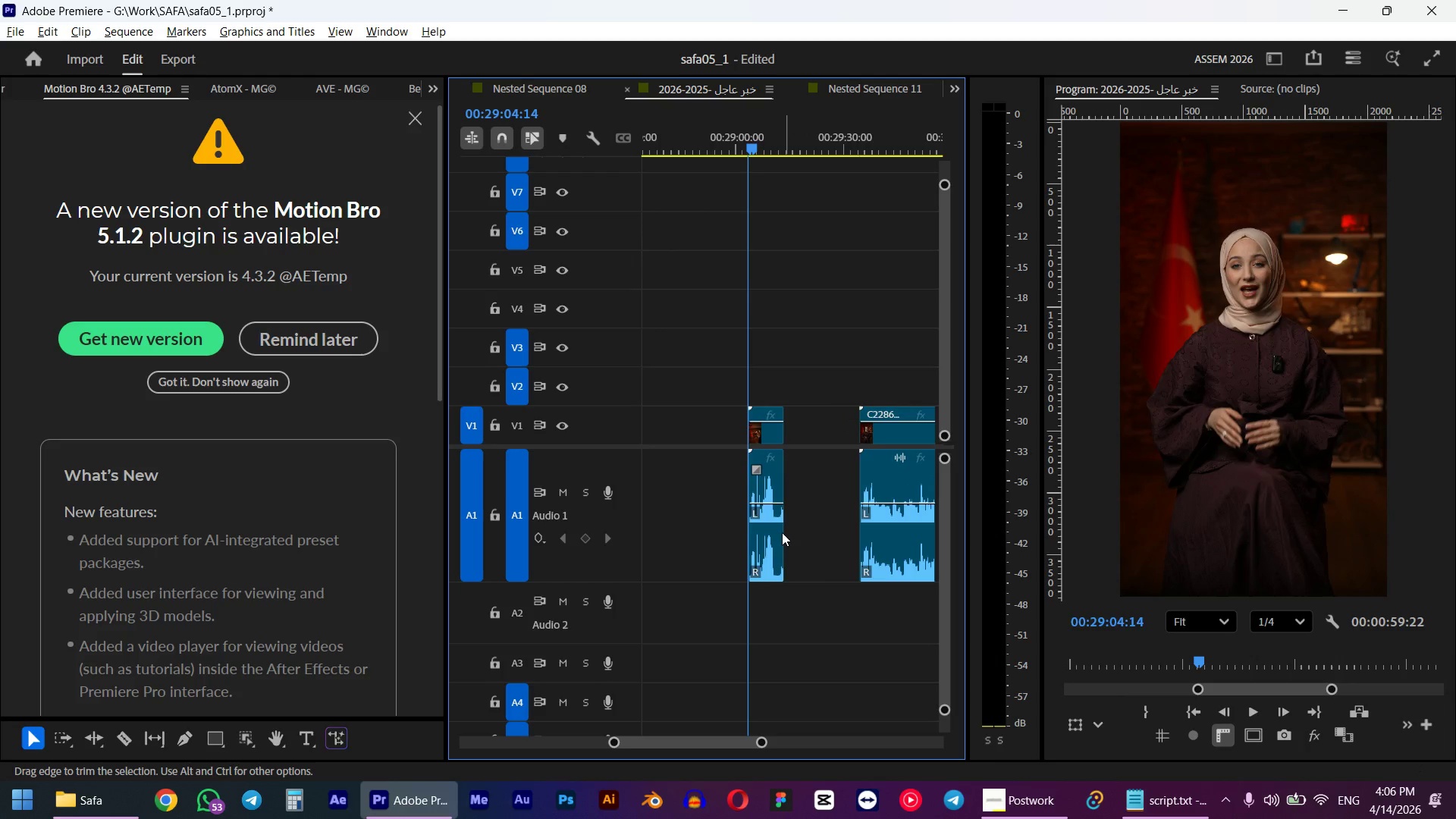 
hold_key(key=ShiftLeft, duration=1.26)
 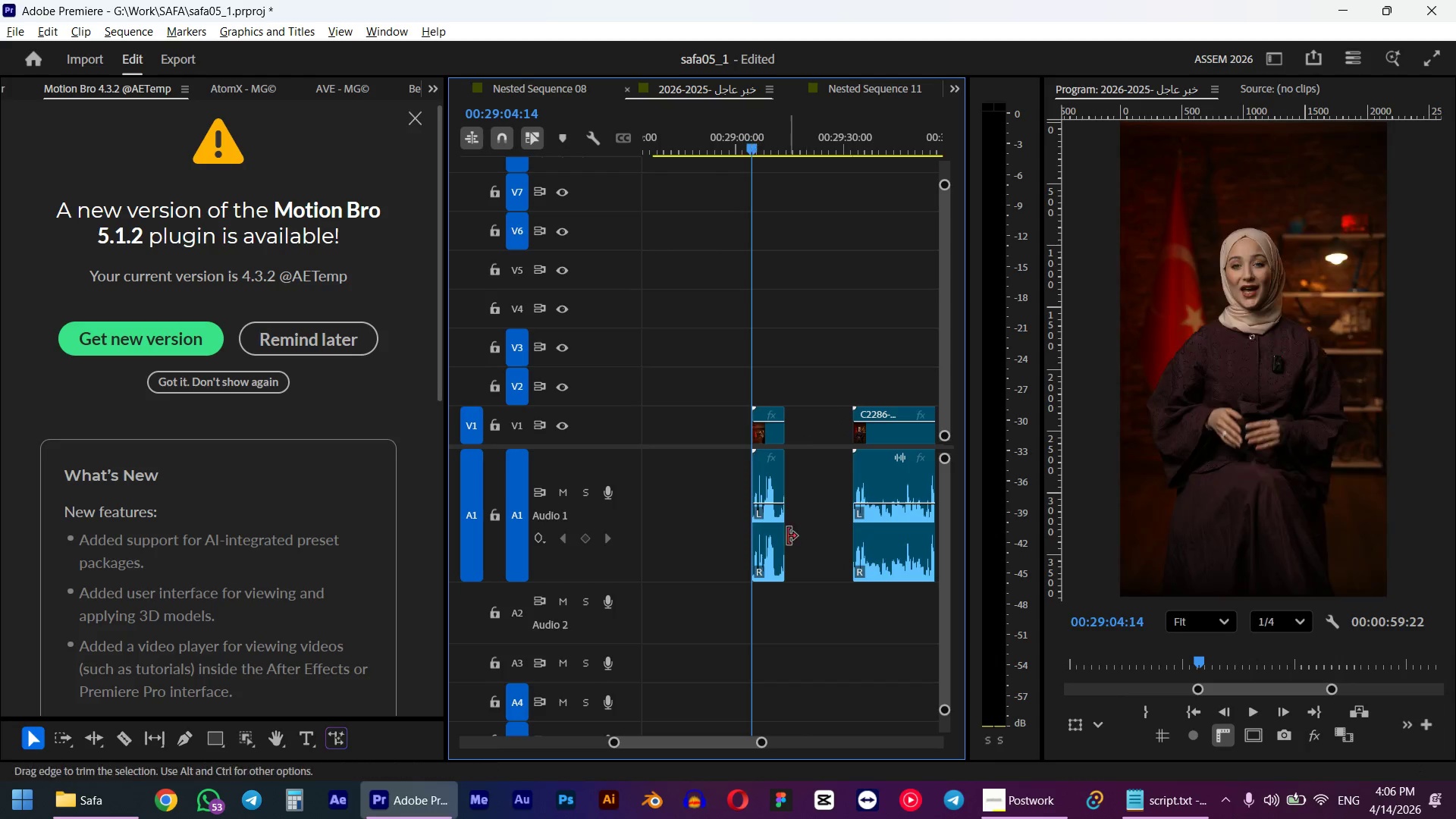 
hold_key(key=AltLeft, duration=0.73)
scroll: coordinate [770, 521], scroll_direction: up, amount: 12.0
 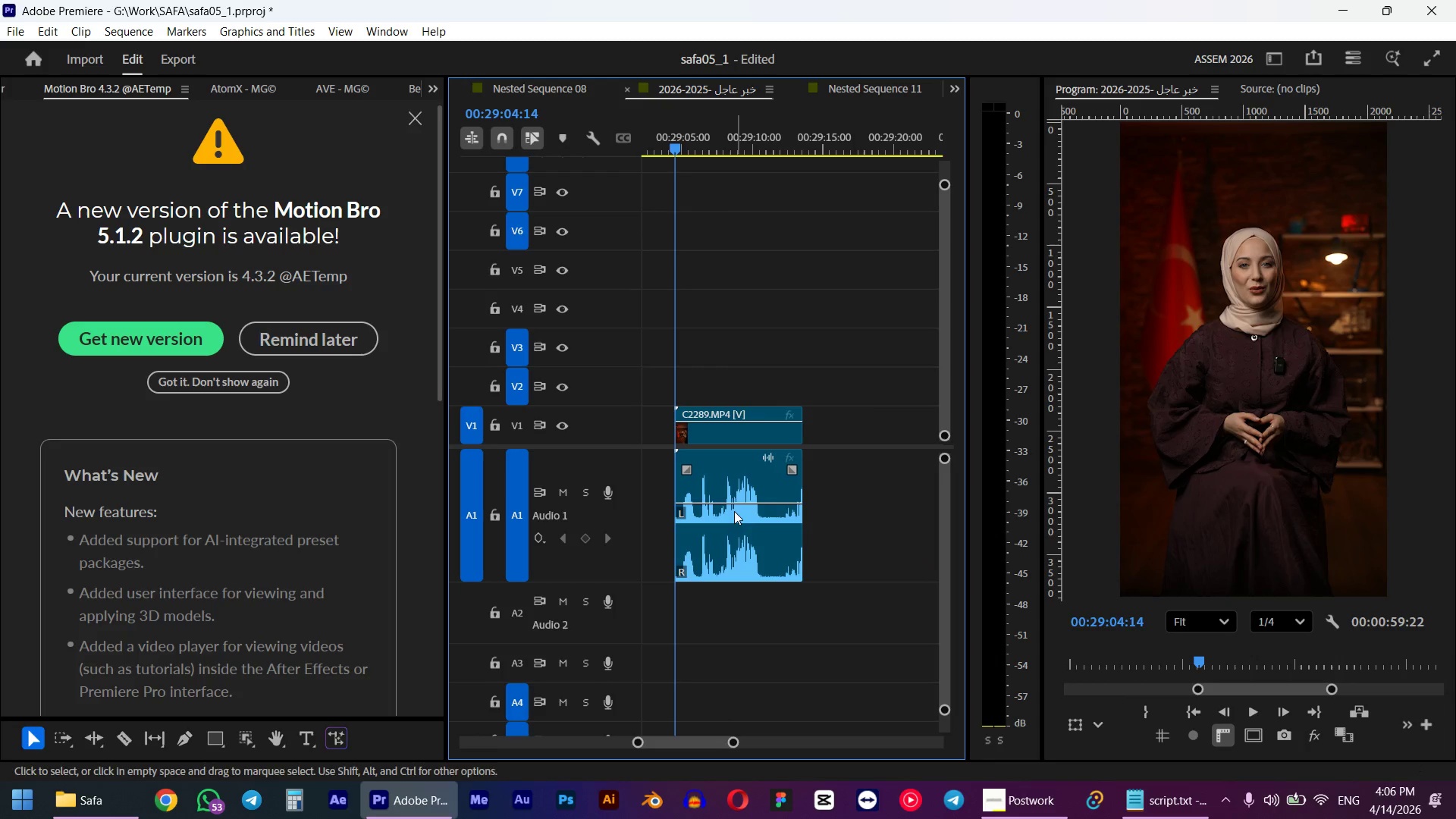 
hold_key(key=AltLeft, duration=1.02)
hold_key(key=ControlLeft, duration=2.28)
scroll: coordinate [730, 343], scroll_direction: up, amount: 20.0
 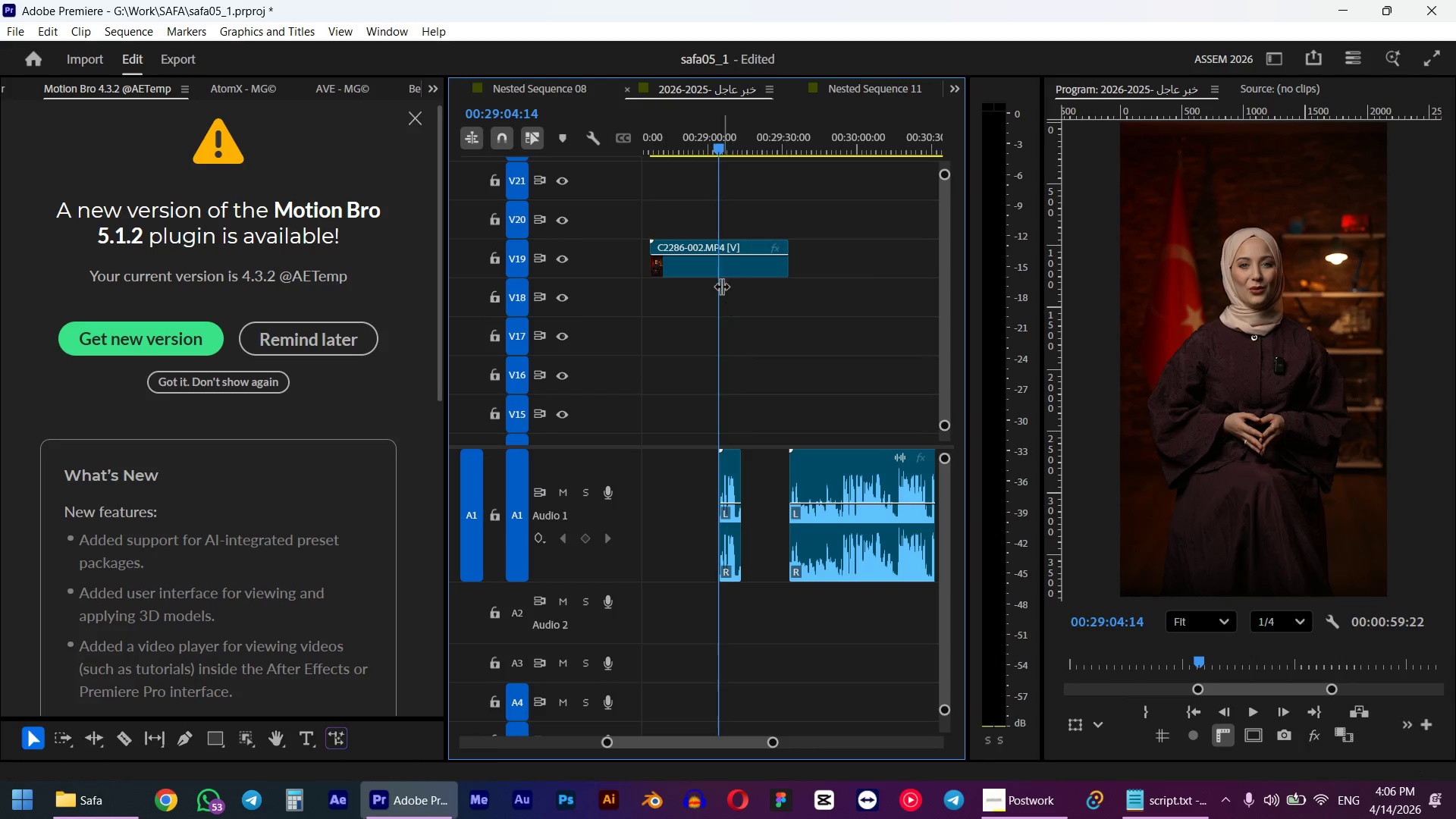 
left_click([716, 265])
 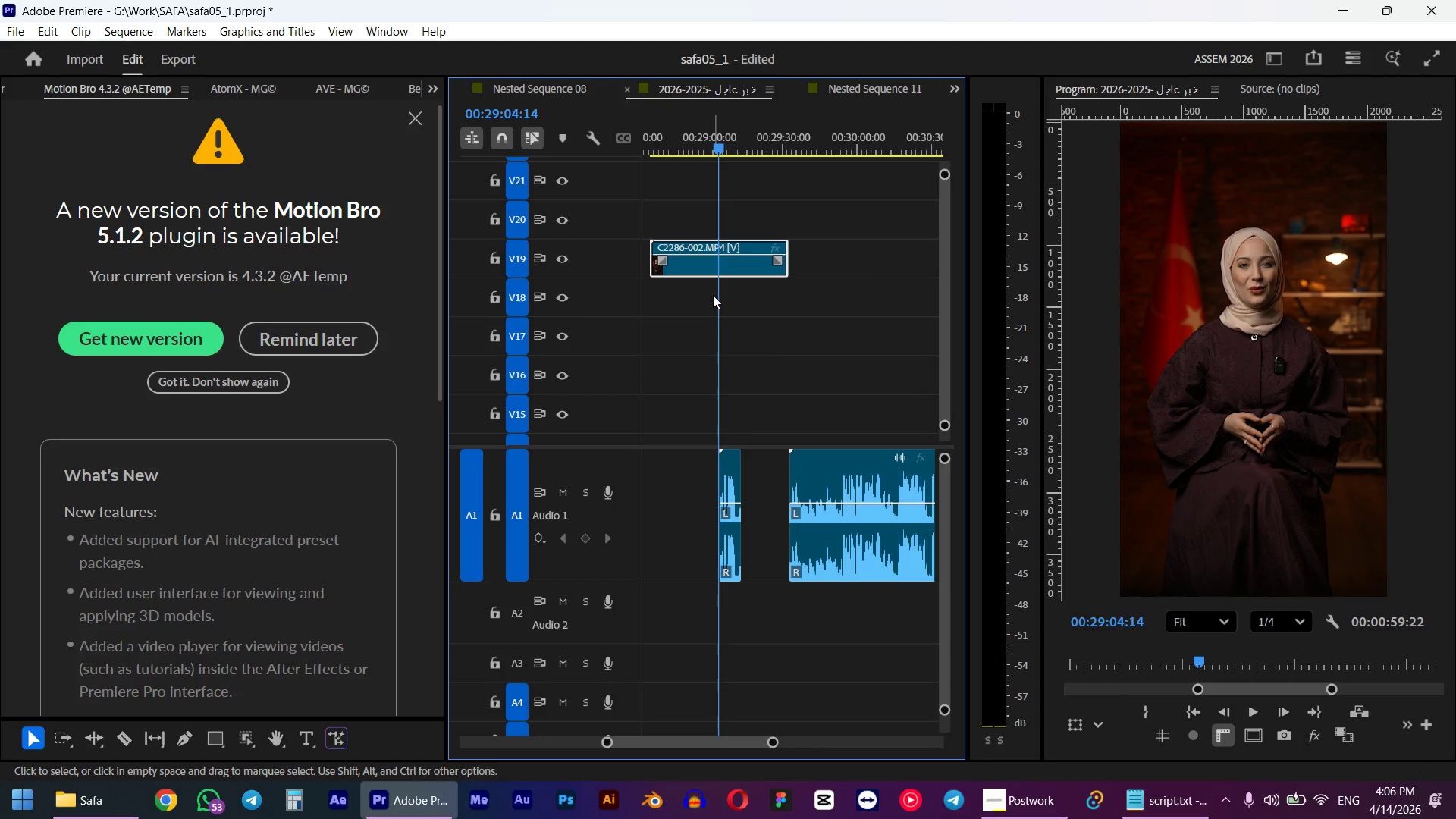 
key(Delete)
 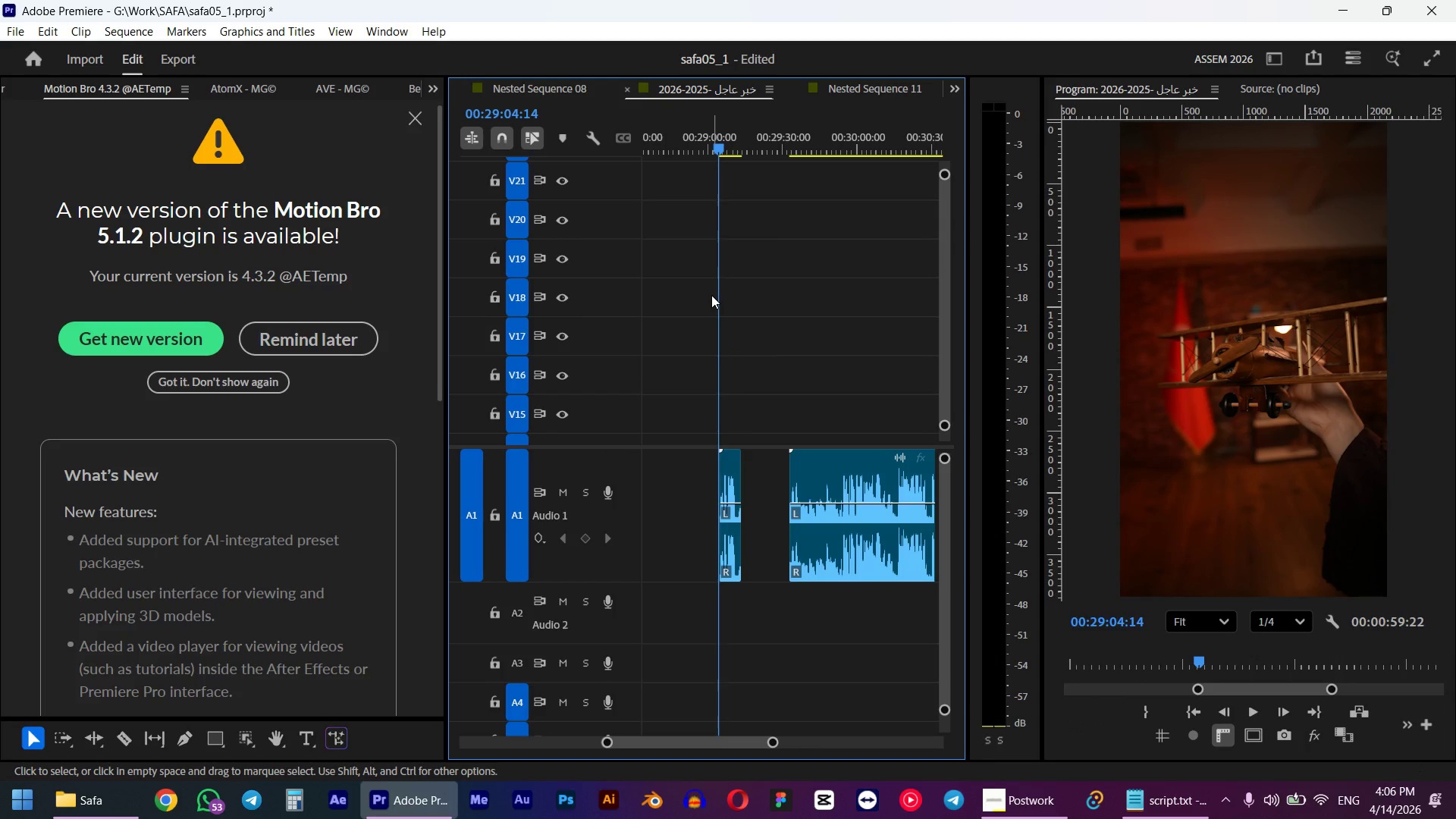 
hold_key(key=AltLeft, duration=0.64)
hold_key(key=AltLeft, duration=1.33)
hold_key(key=ControlLeft, duration=2.59)
scroll: coordinate [708, 383], scroll_direction: down, amount: 24.0
 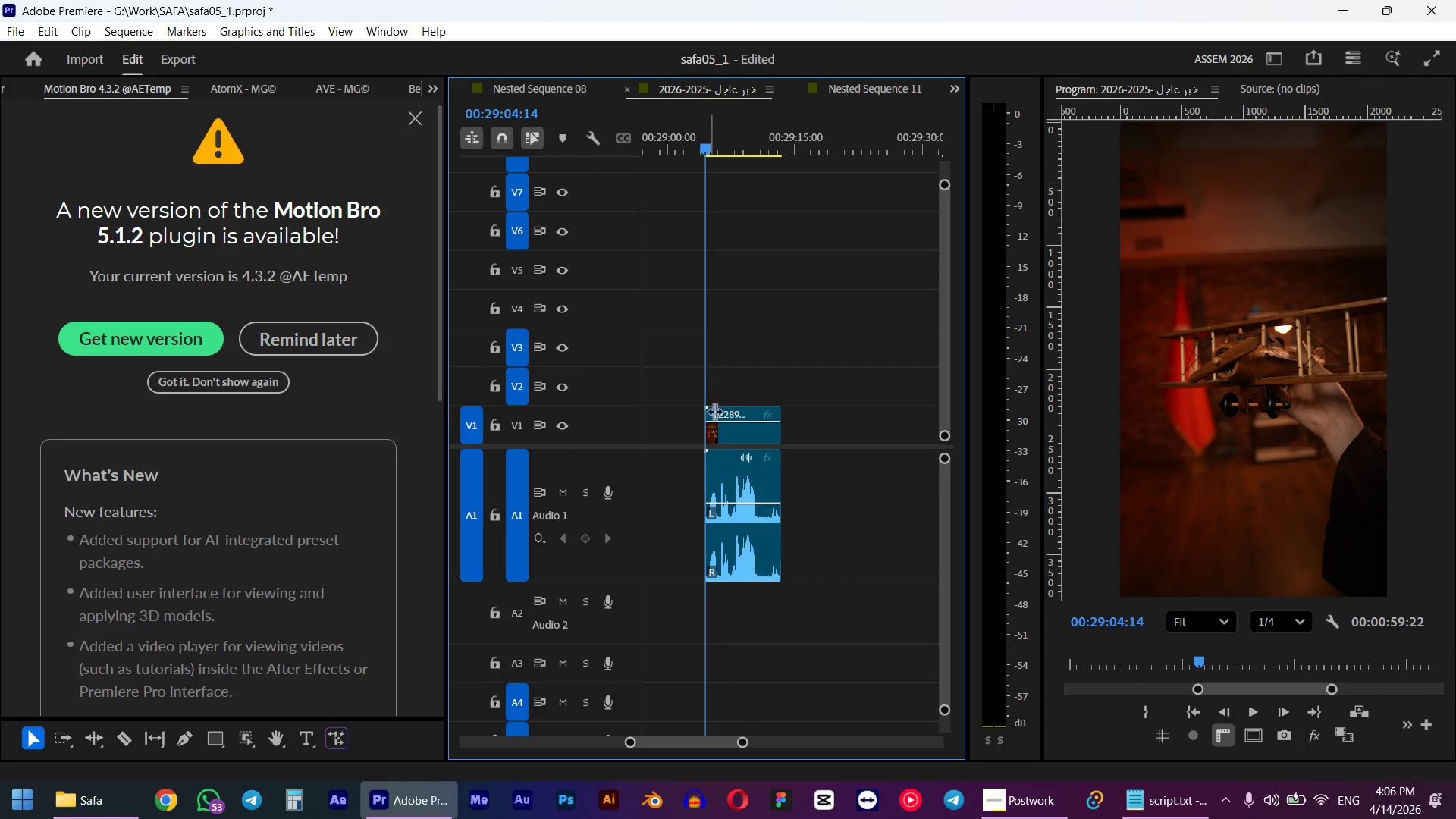 
key(Space)
 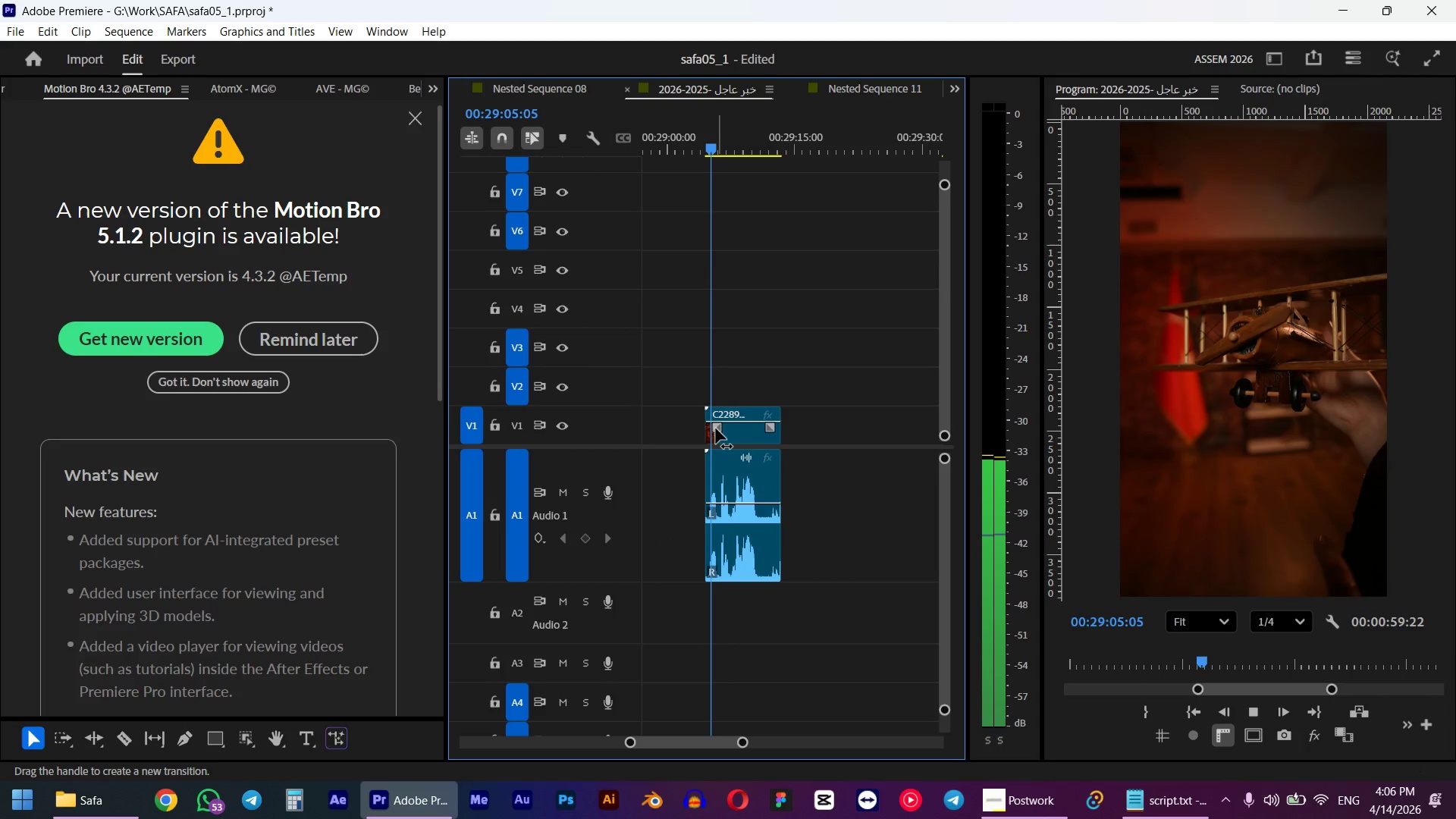 
key(Space)
 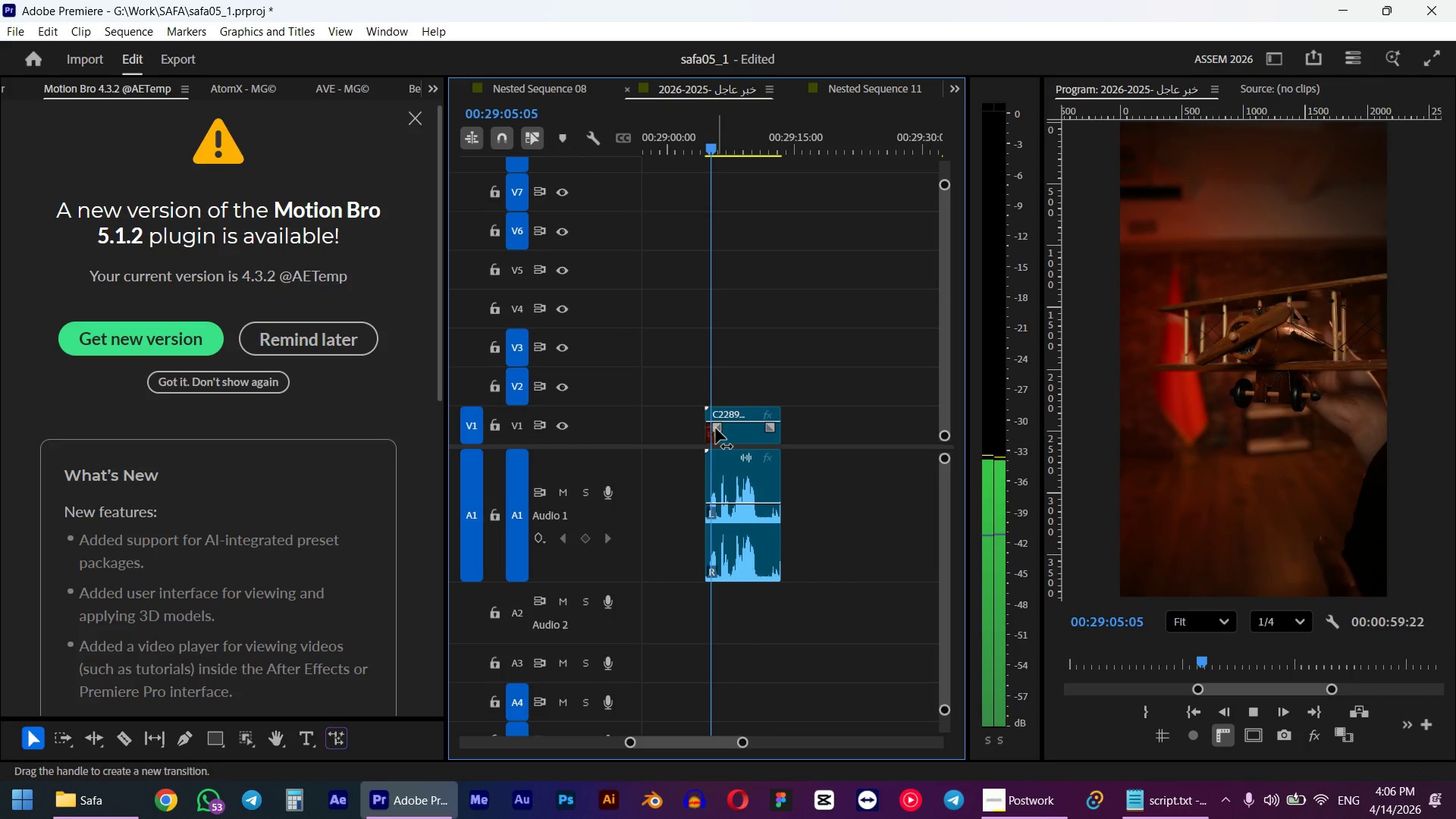 
hold_key(key=AltLeft, duration=1.03)
 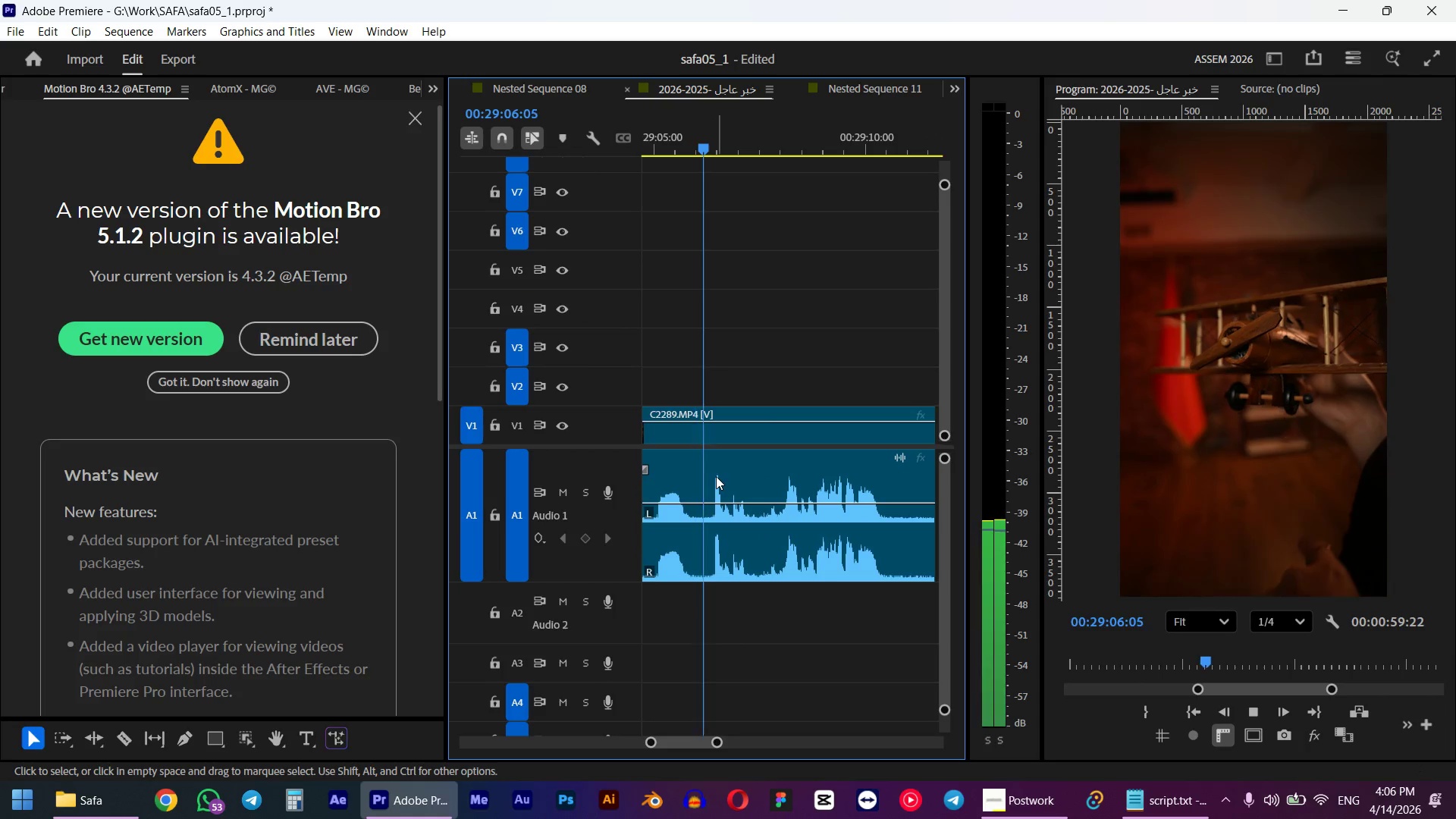 
key(Space)
 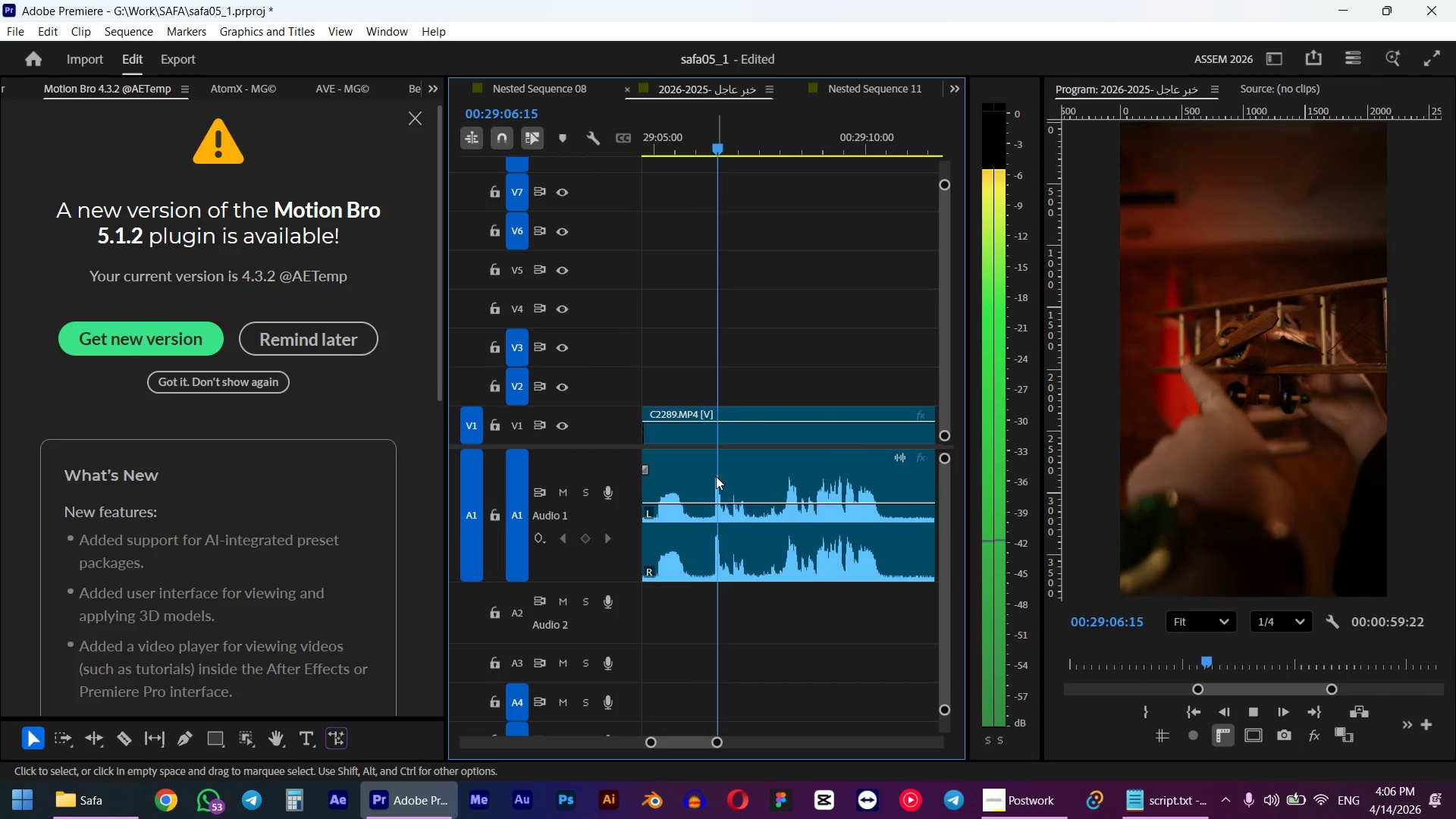 
scroll: coordinate [708, 482], scroll_direction: up, amount: 15.0
 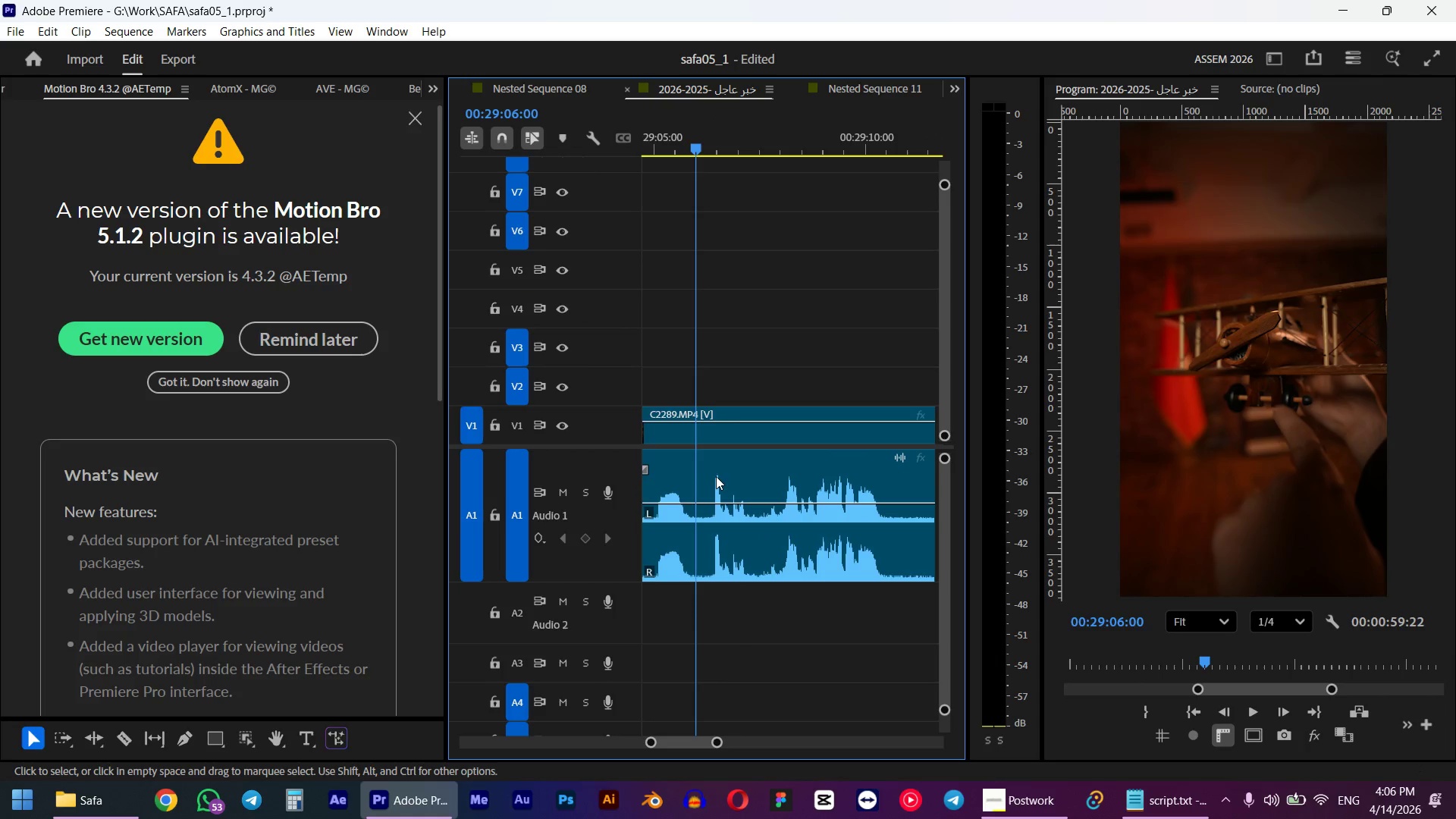 
key(Space)
 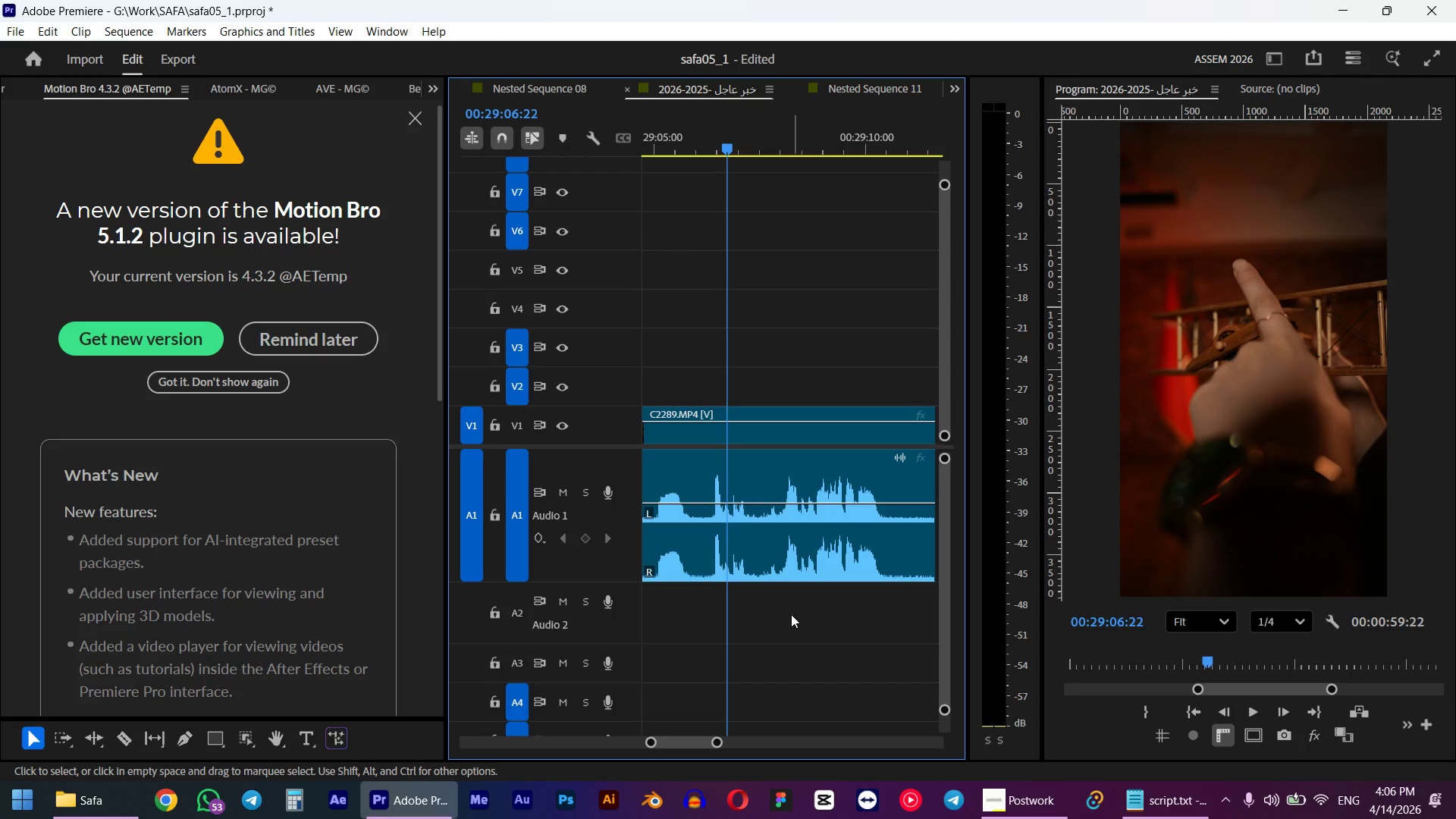 
left_click([767, 563])
 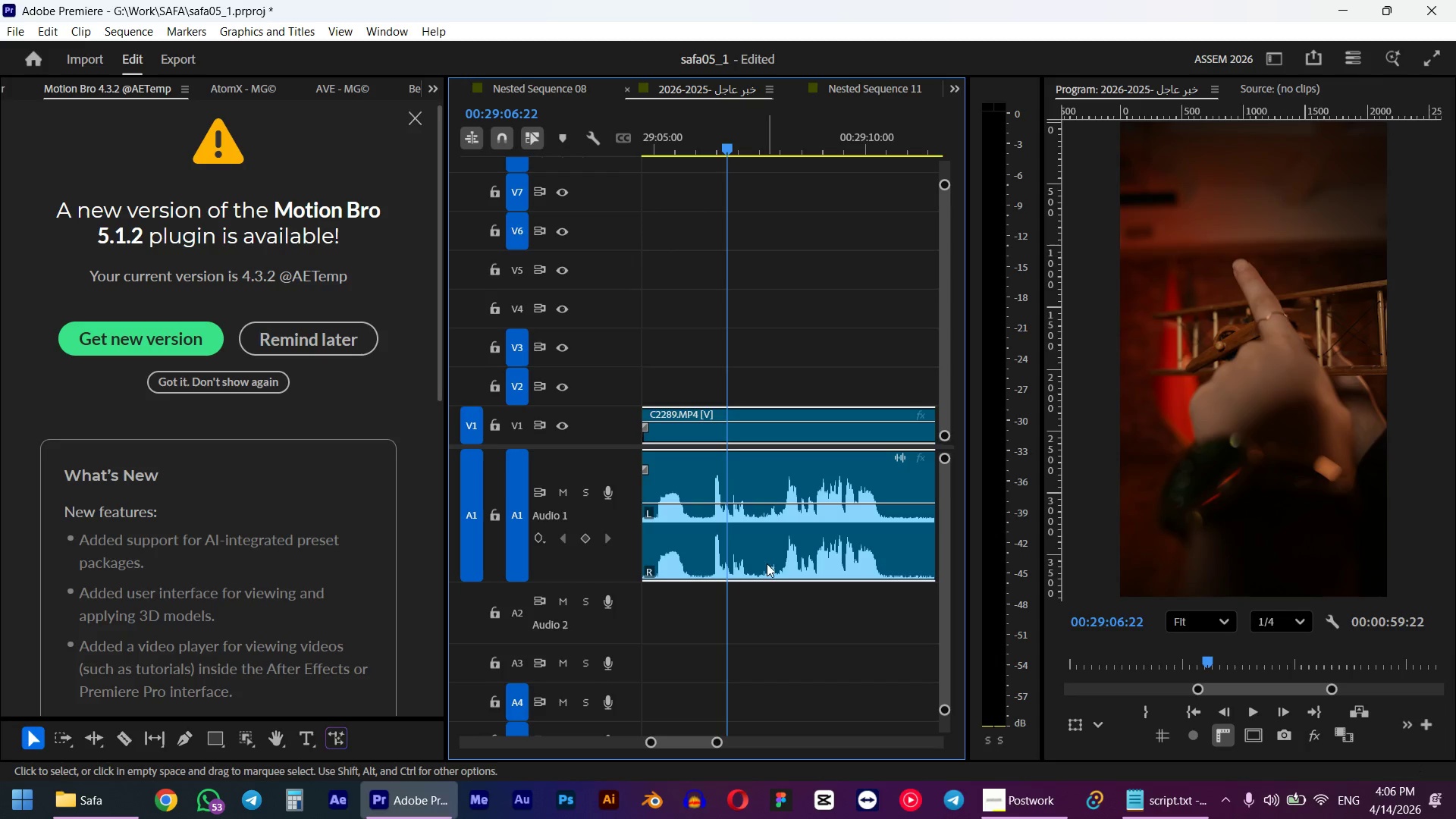 
key(Q)
 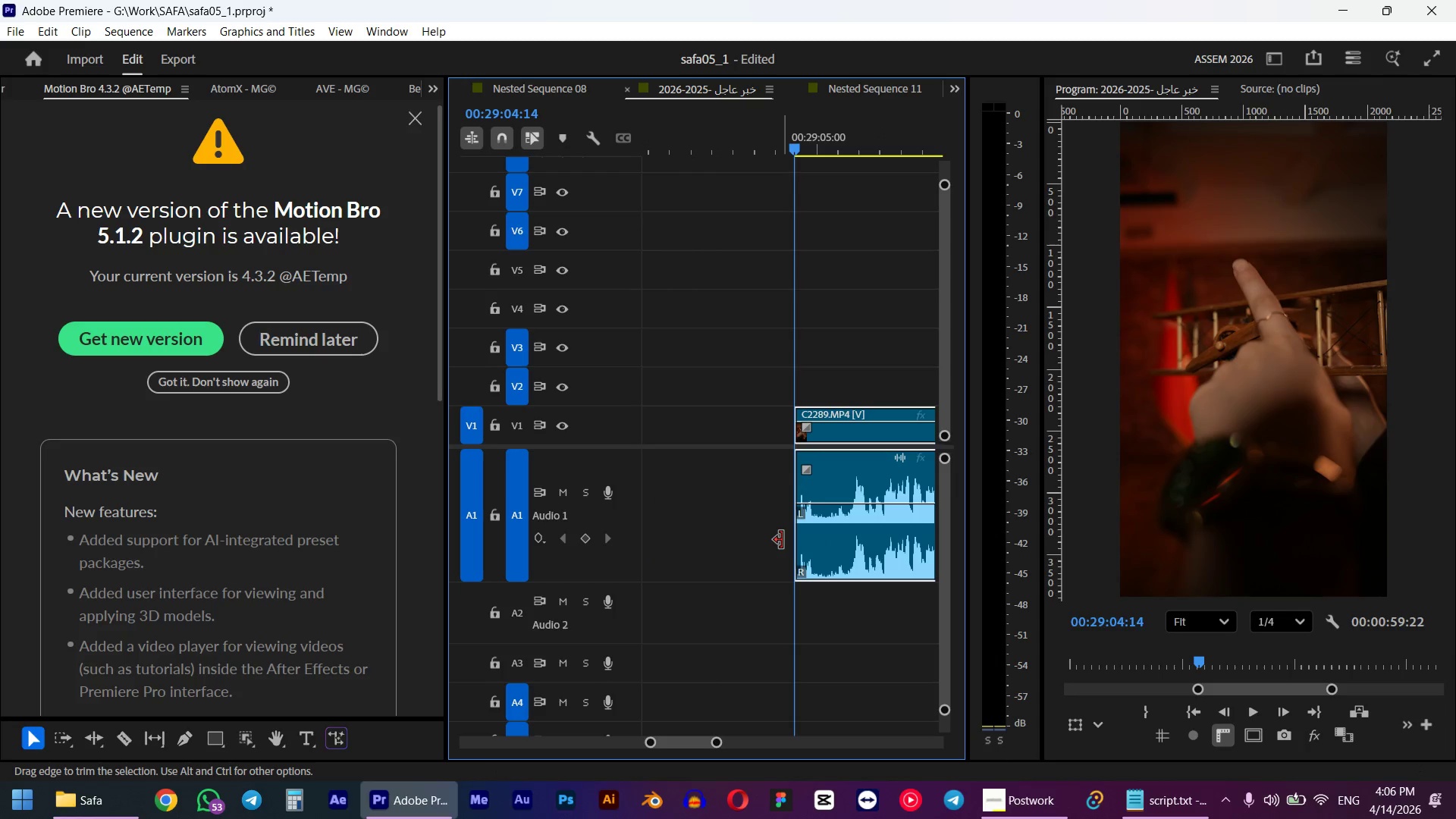 
scroll: coordinate [761, 554], scroll_direction: down, amount: 3.0
 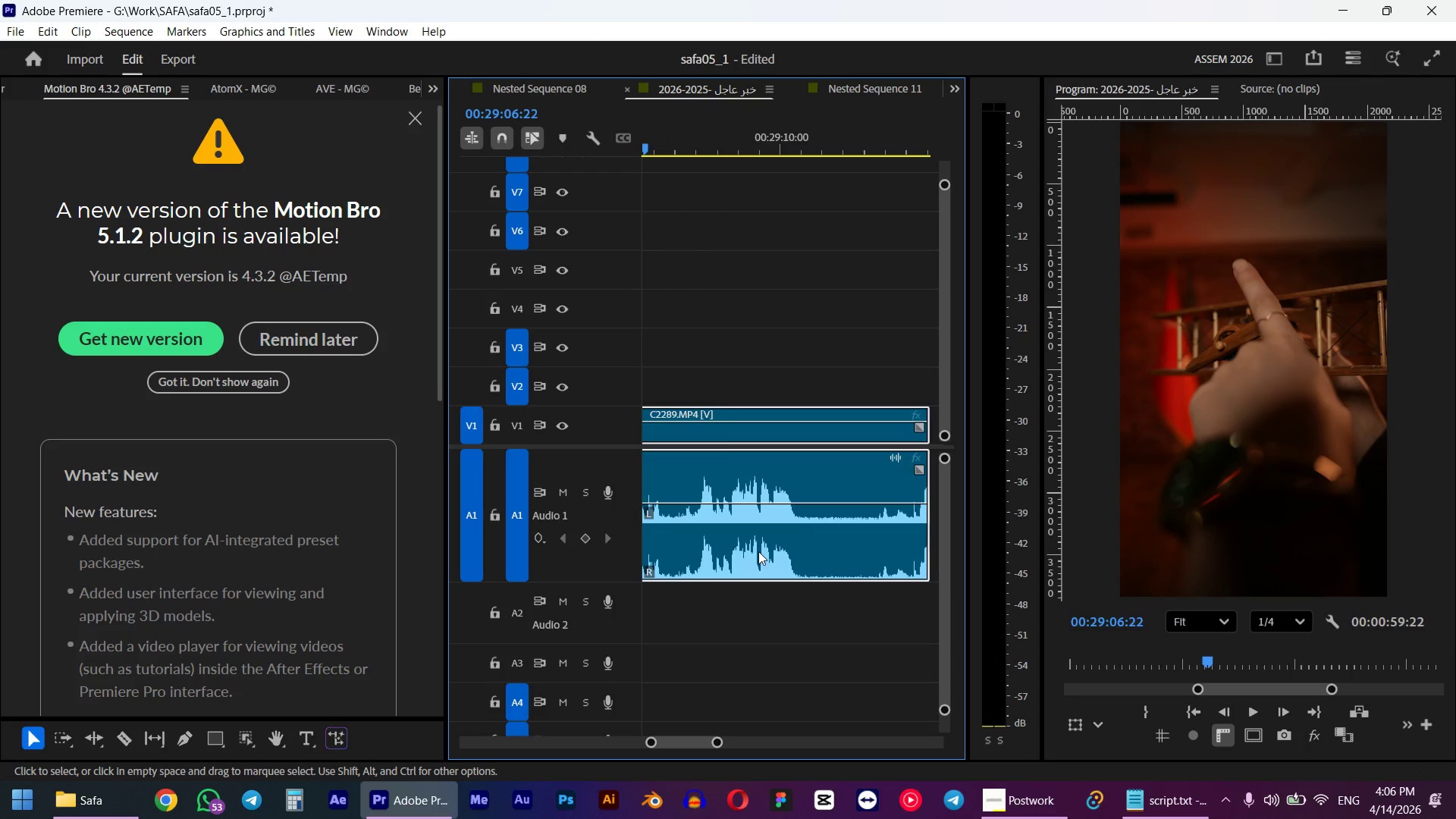 
key(Space)
 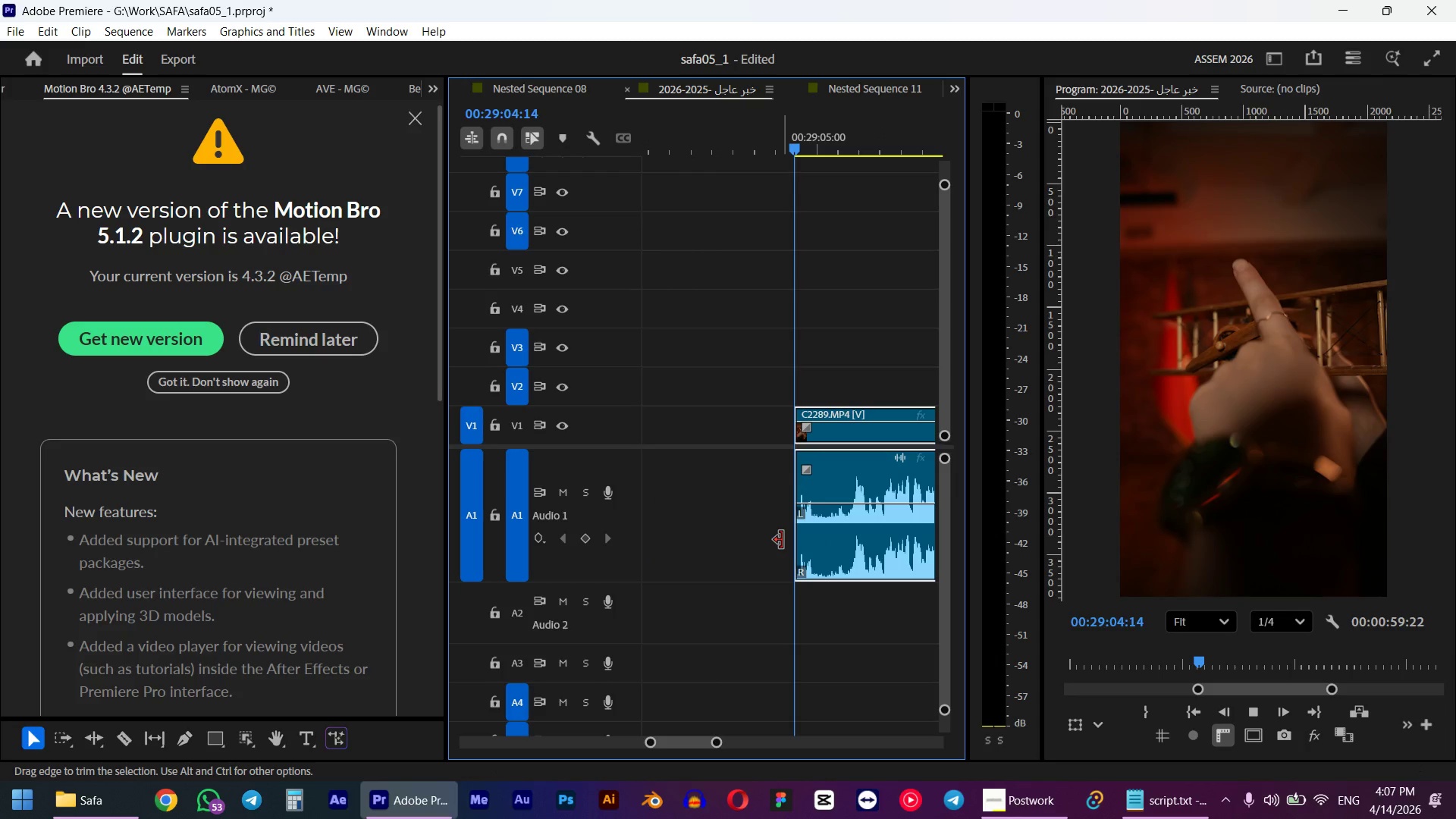 
key(Space)
 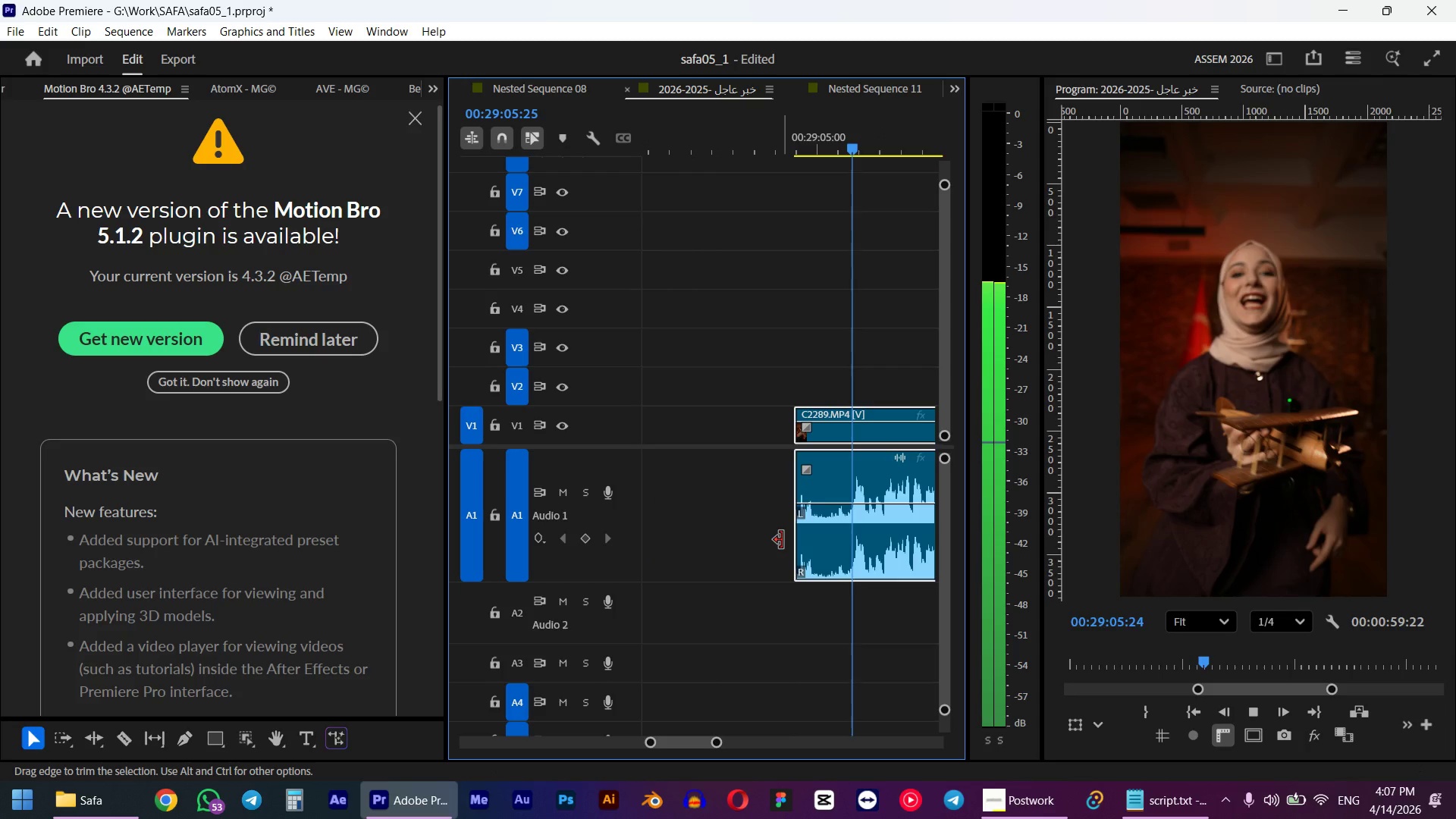 
hold_key(key=AltLeft, duration=0.42)
 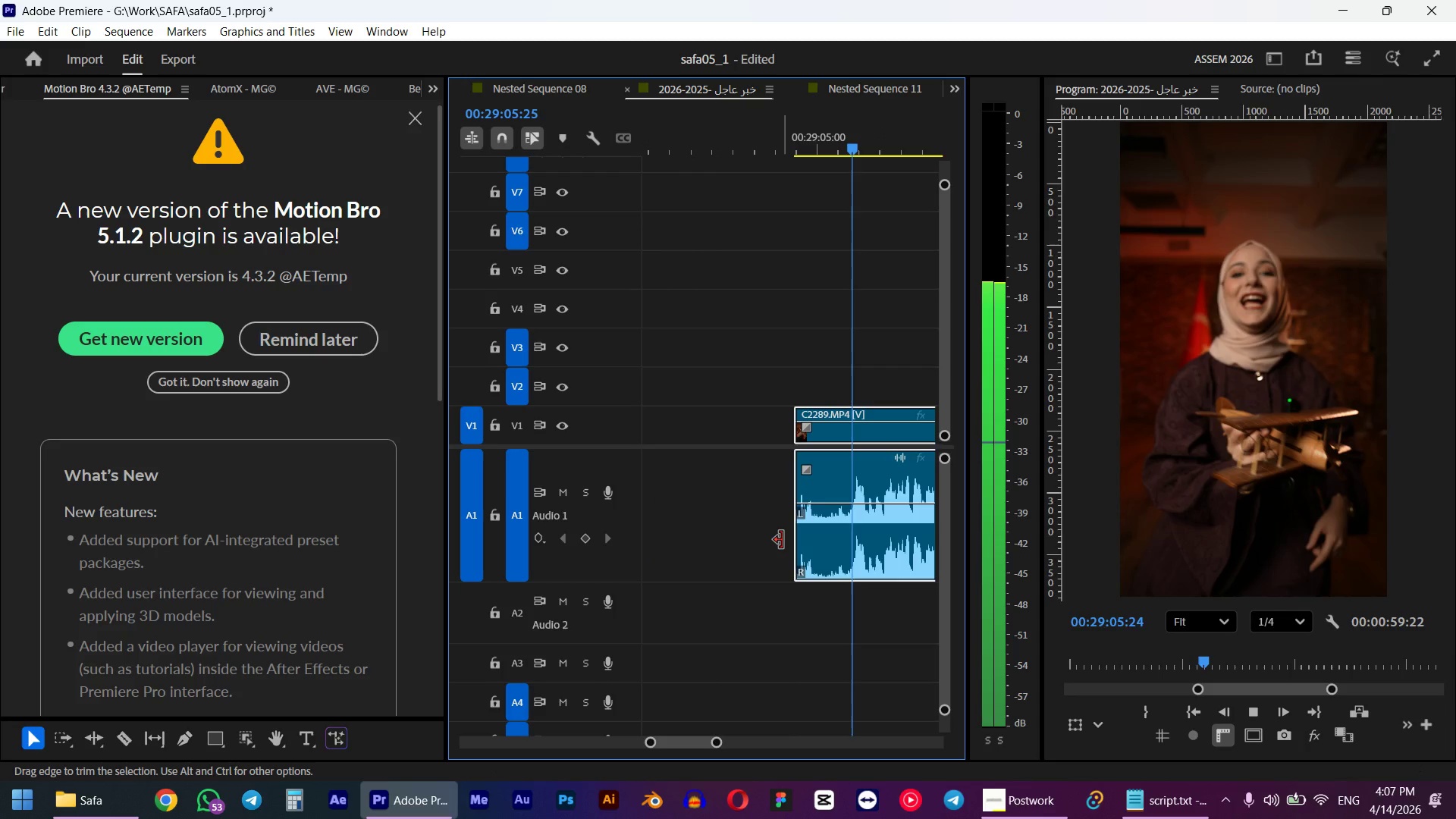 
left_click([783, 618])
 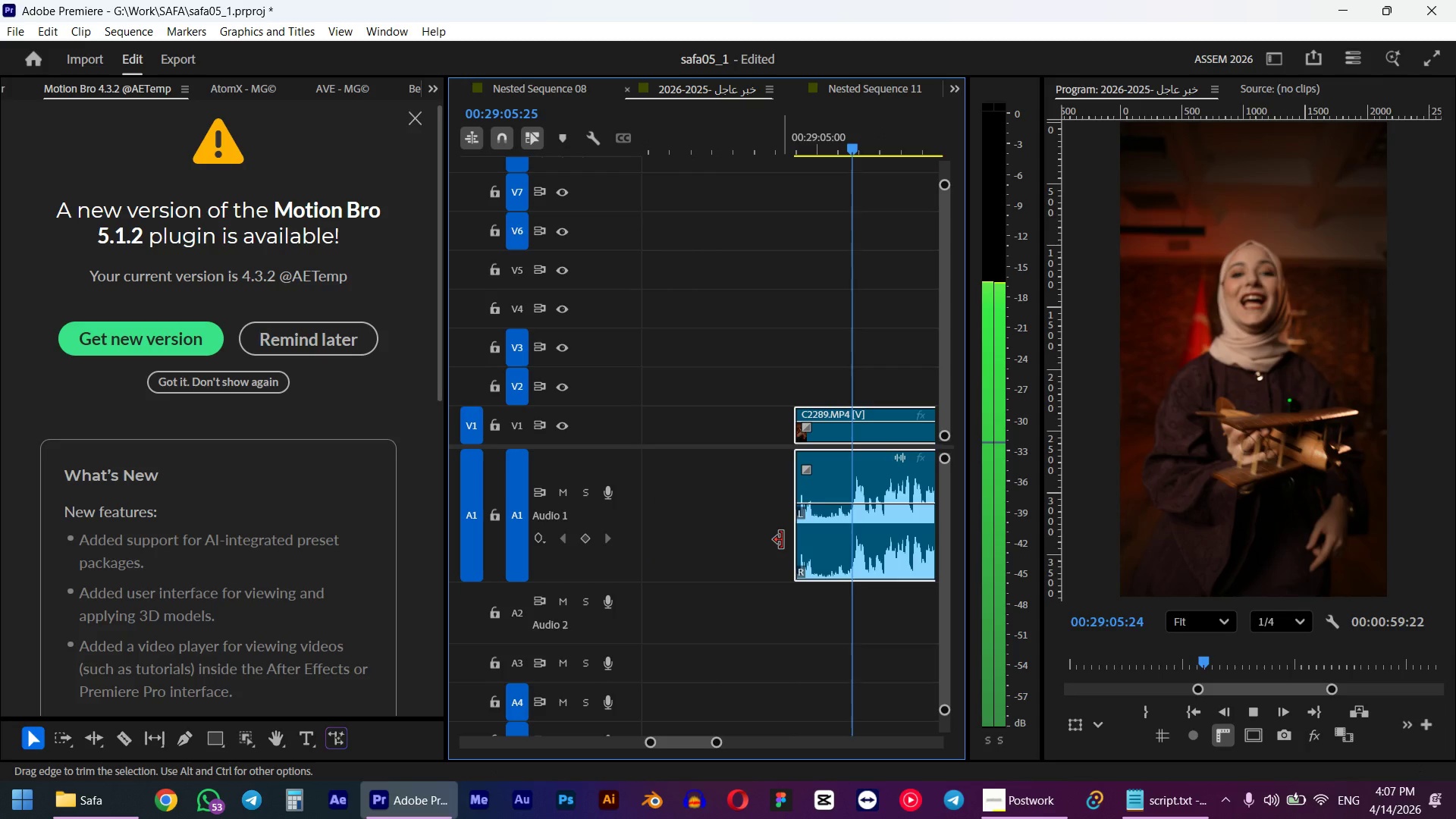 
scroll: coordinate [771, 545], scroll_direction: down, amount: 4.0
 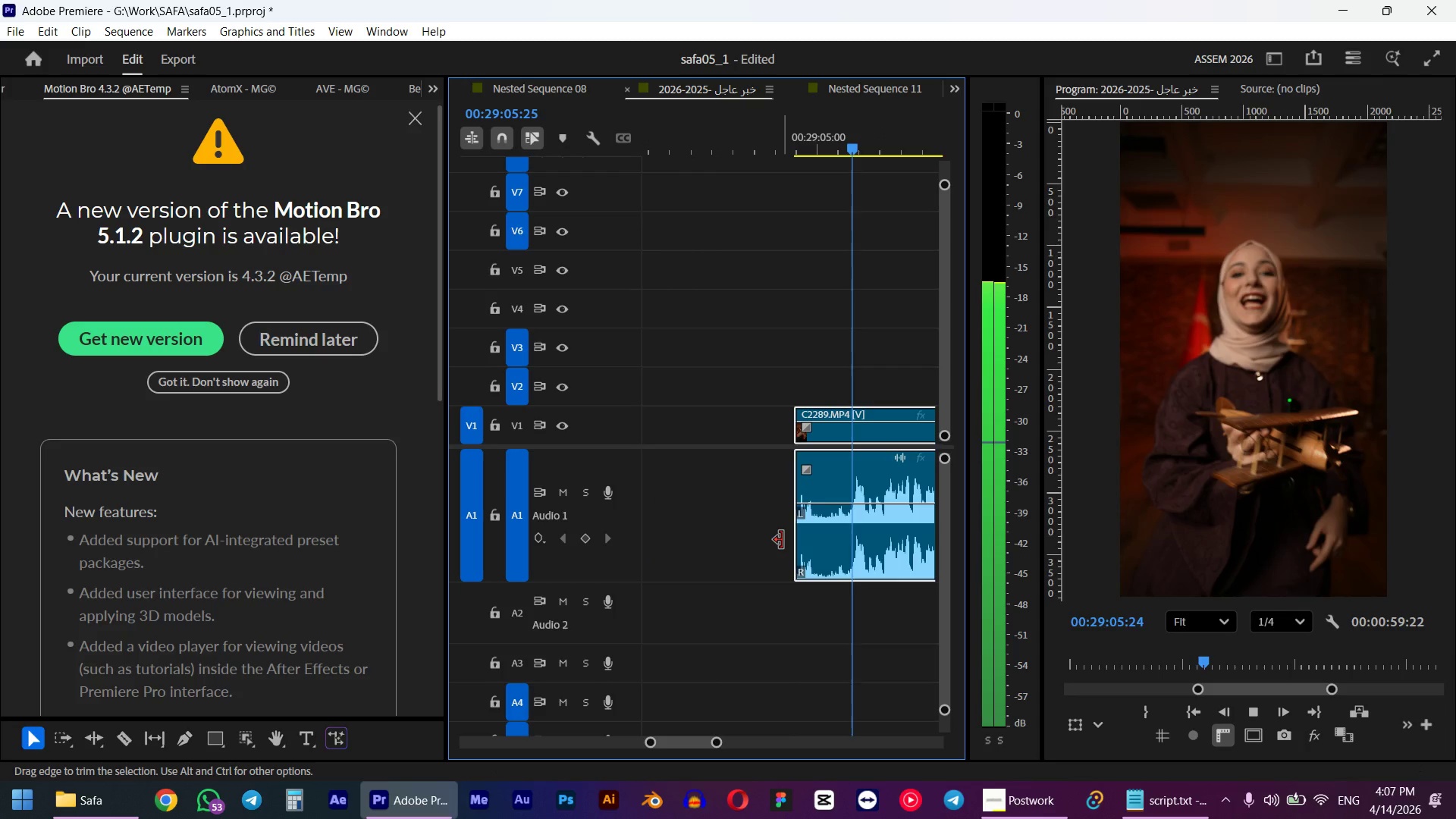 
hold_key(key=AltLeft, duration=0.58)
left_click([745, 568])
 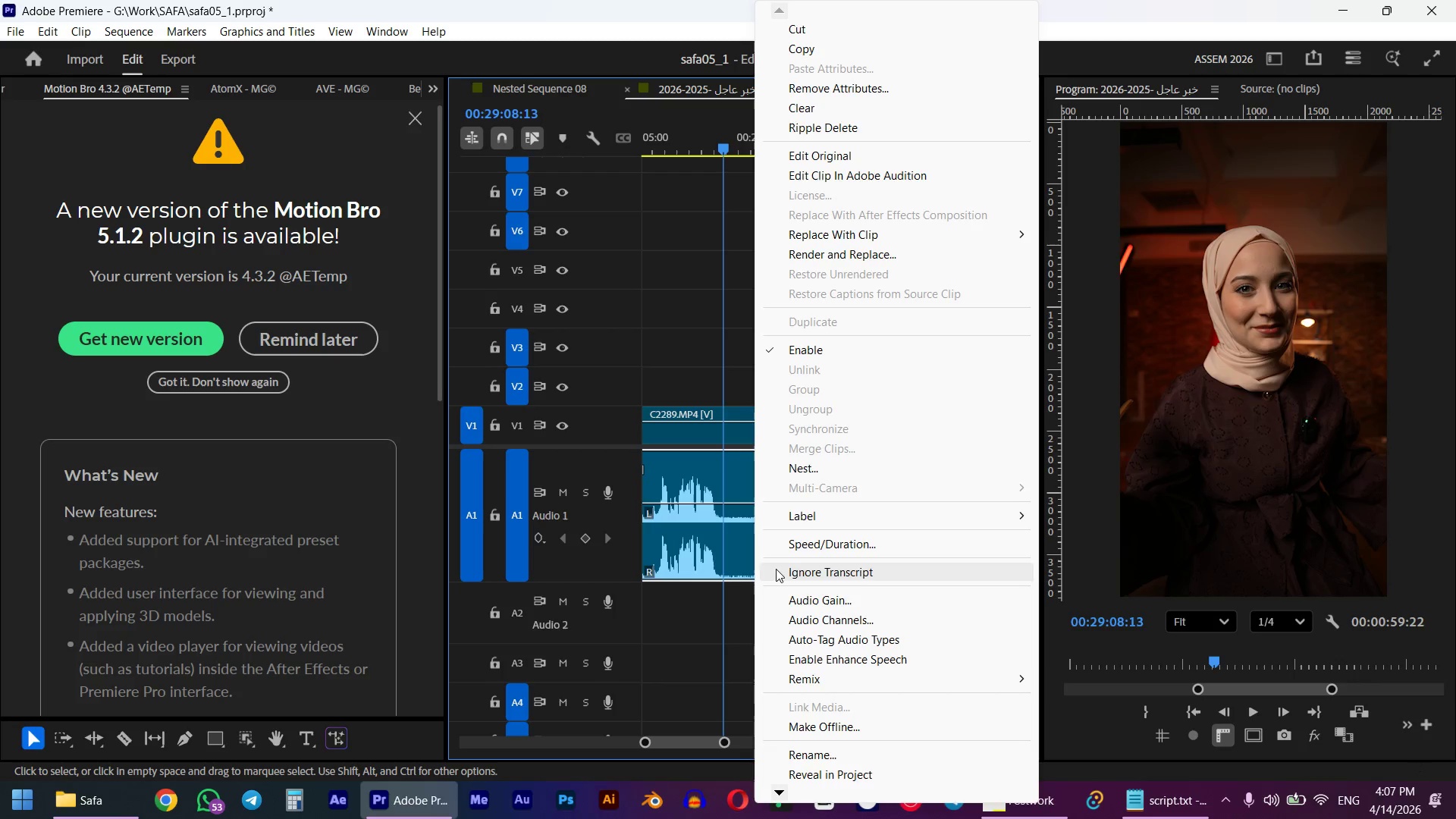 
left_click([701, 645])
 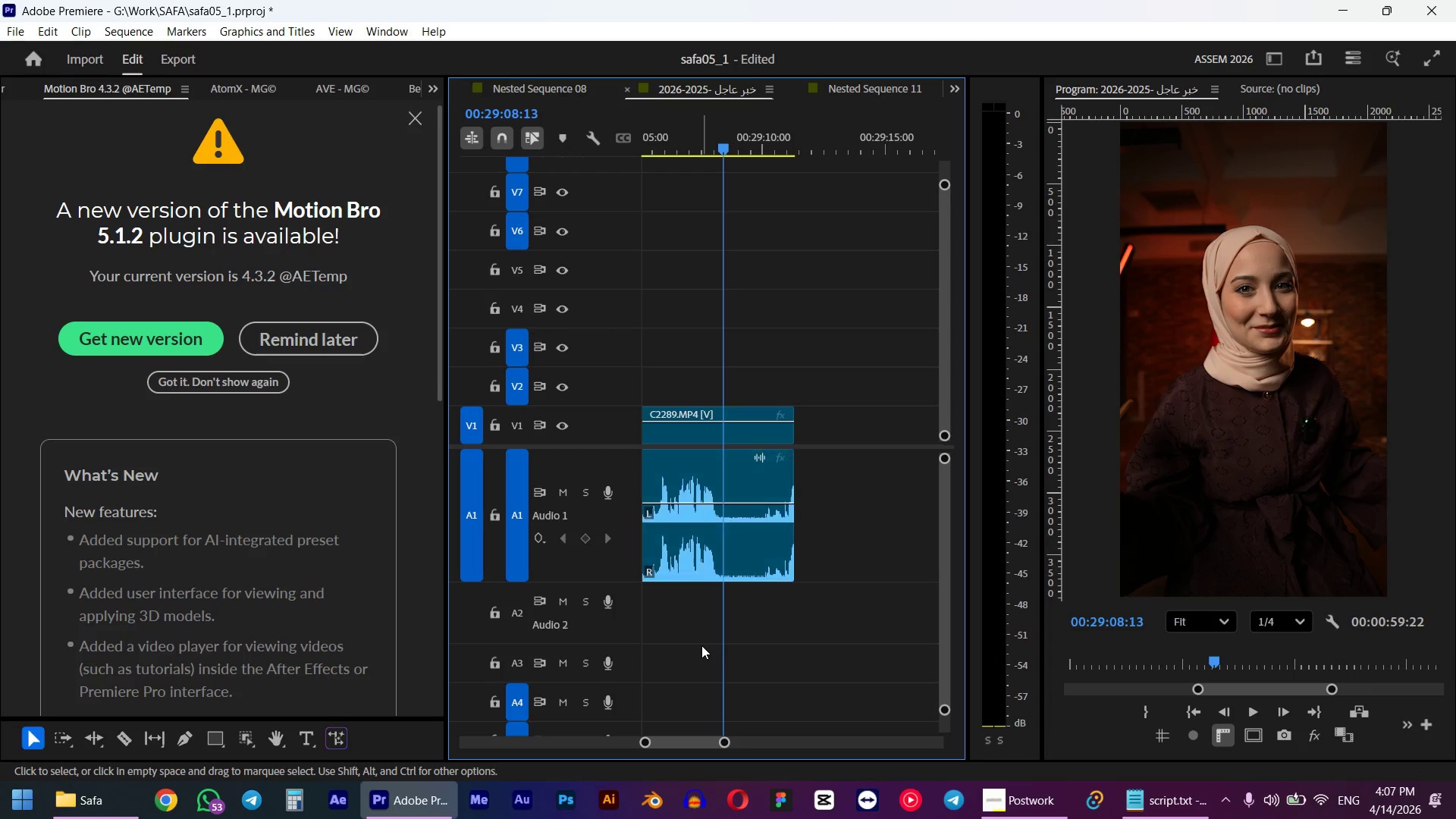 
hold_key(key=AltLeft, duration=0.36)
scroll: coordinate [703, 641], scroll_direction: down, amount: 5.0
 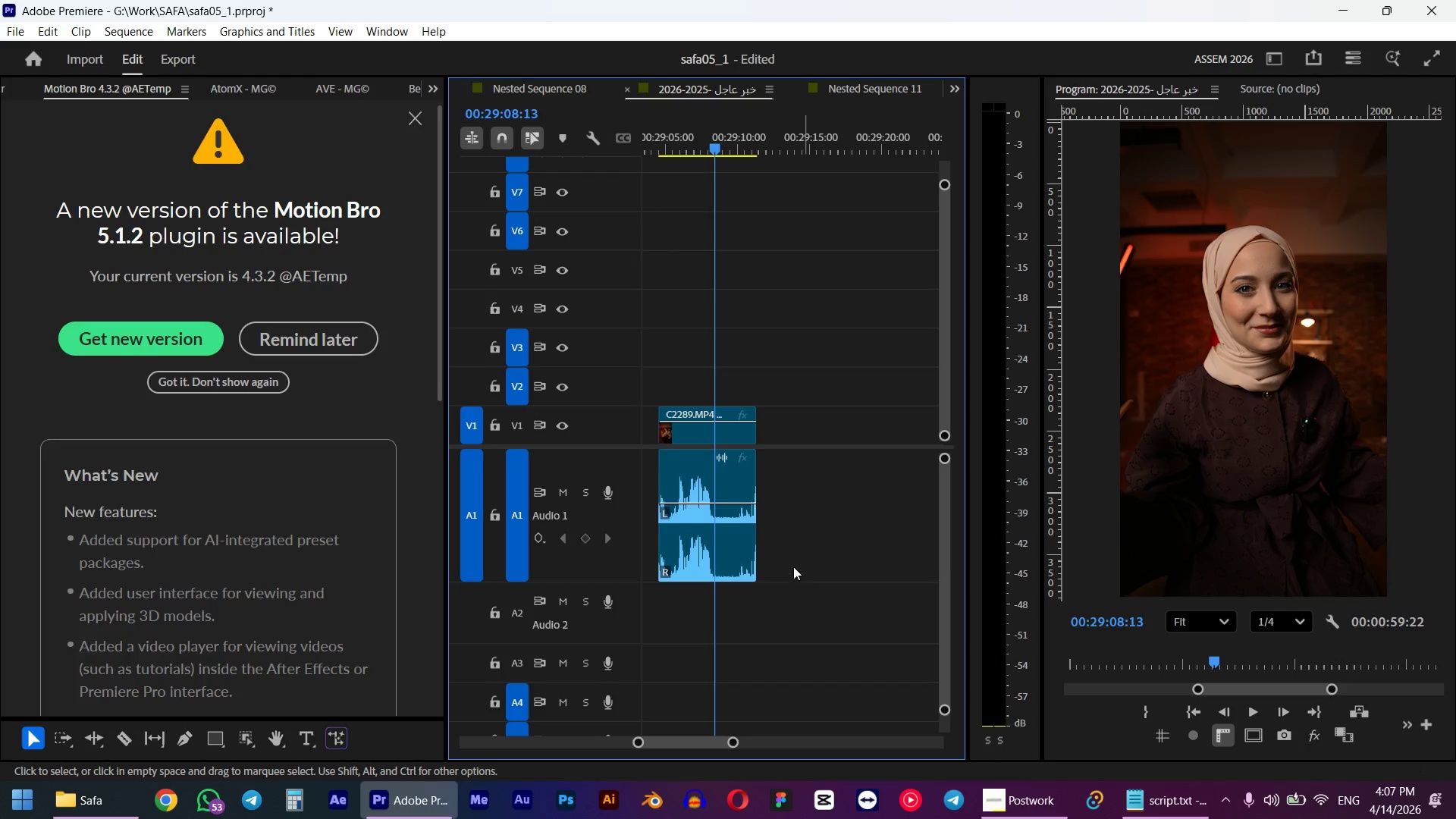 
left_click([799, 526])
 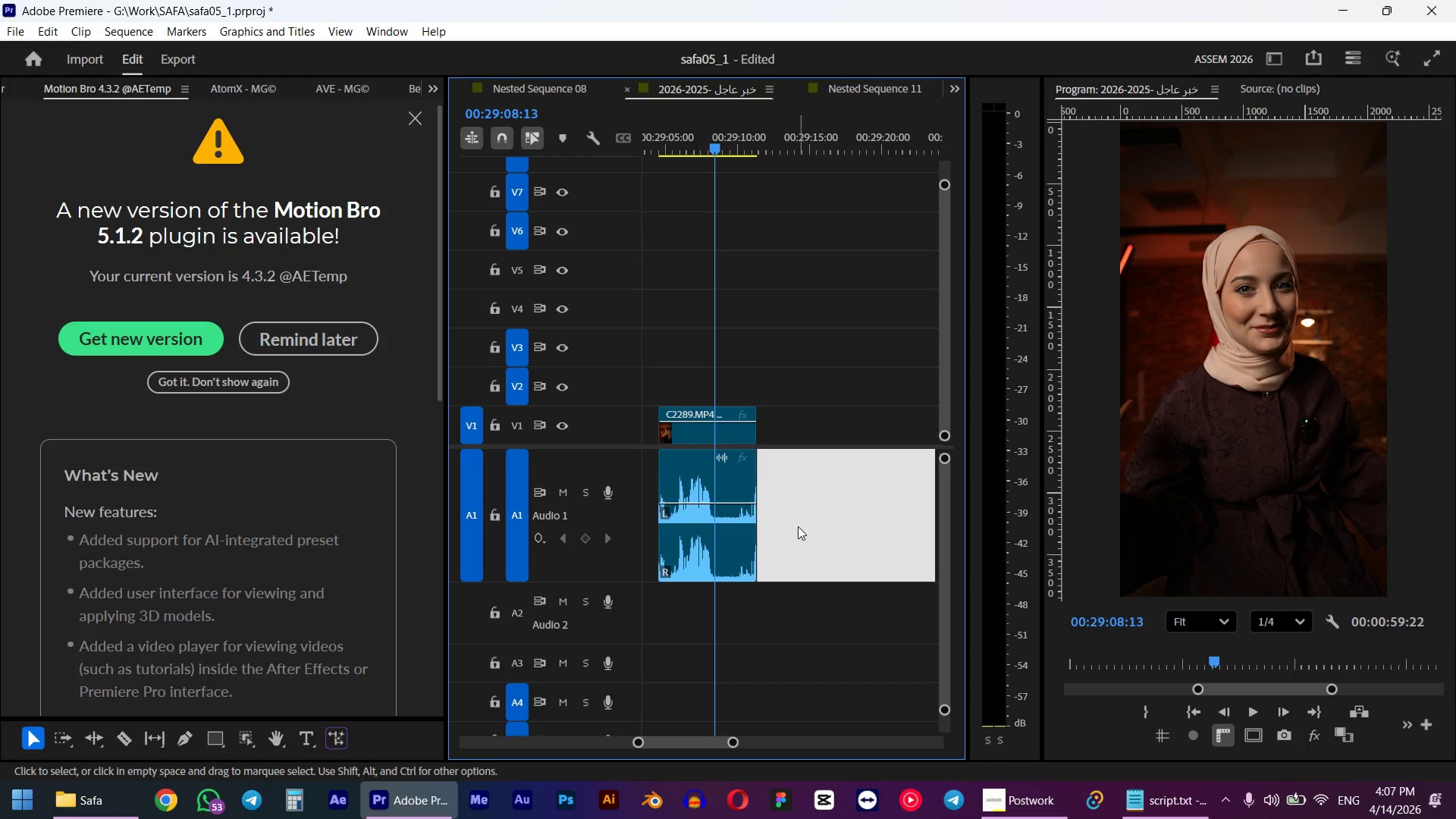 
key(D)
 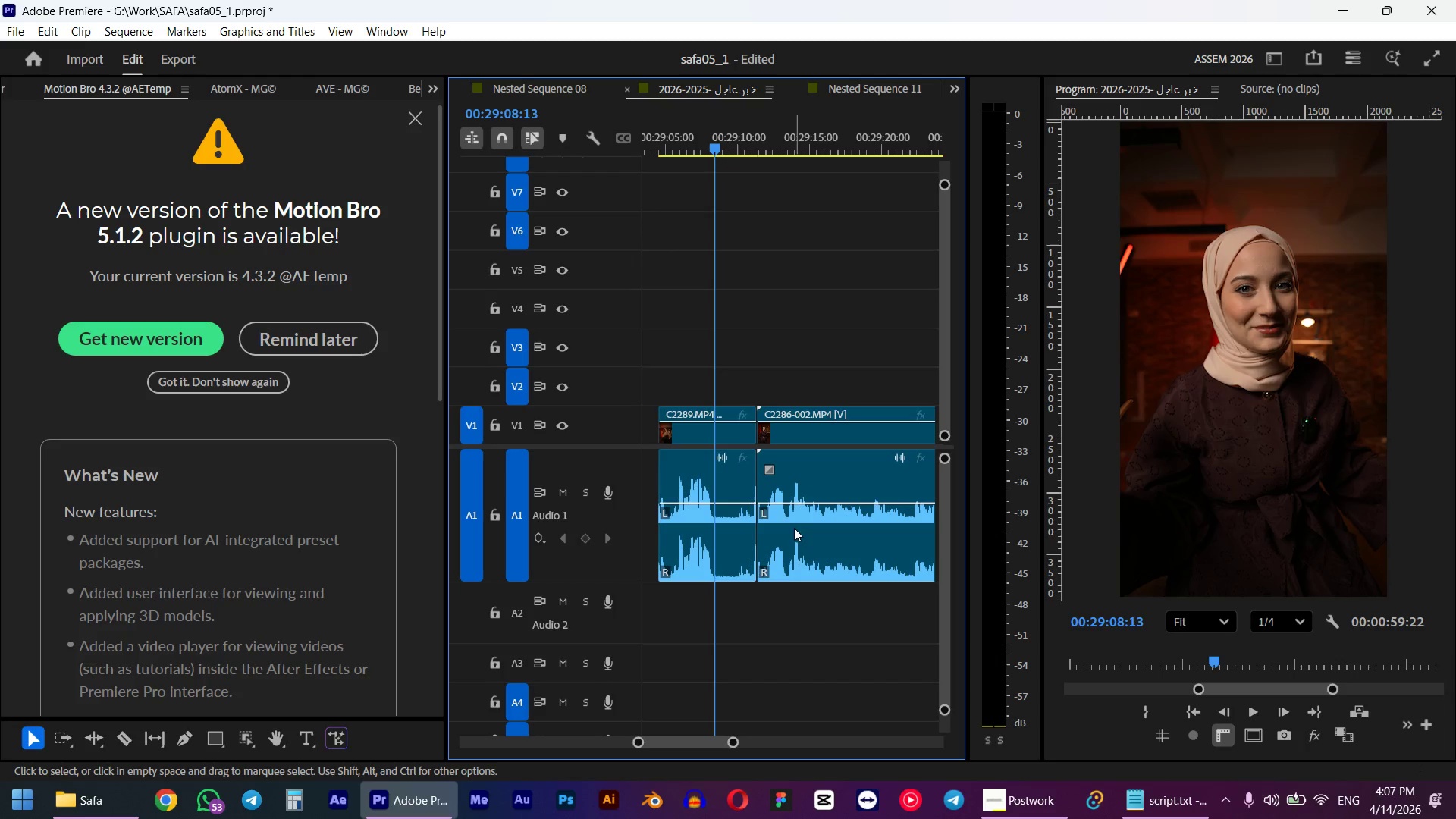 
hold_key(key=AltLeft, duration=0.58)
 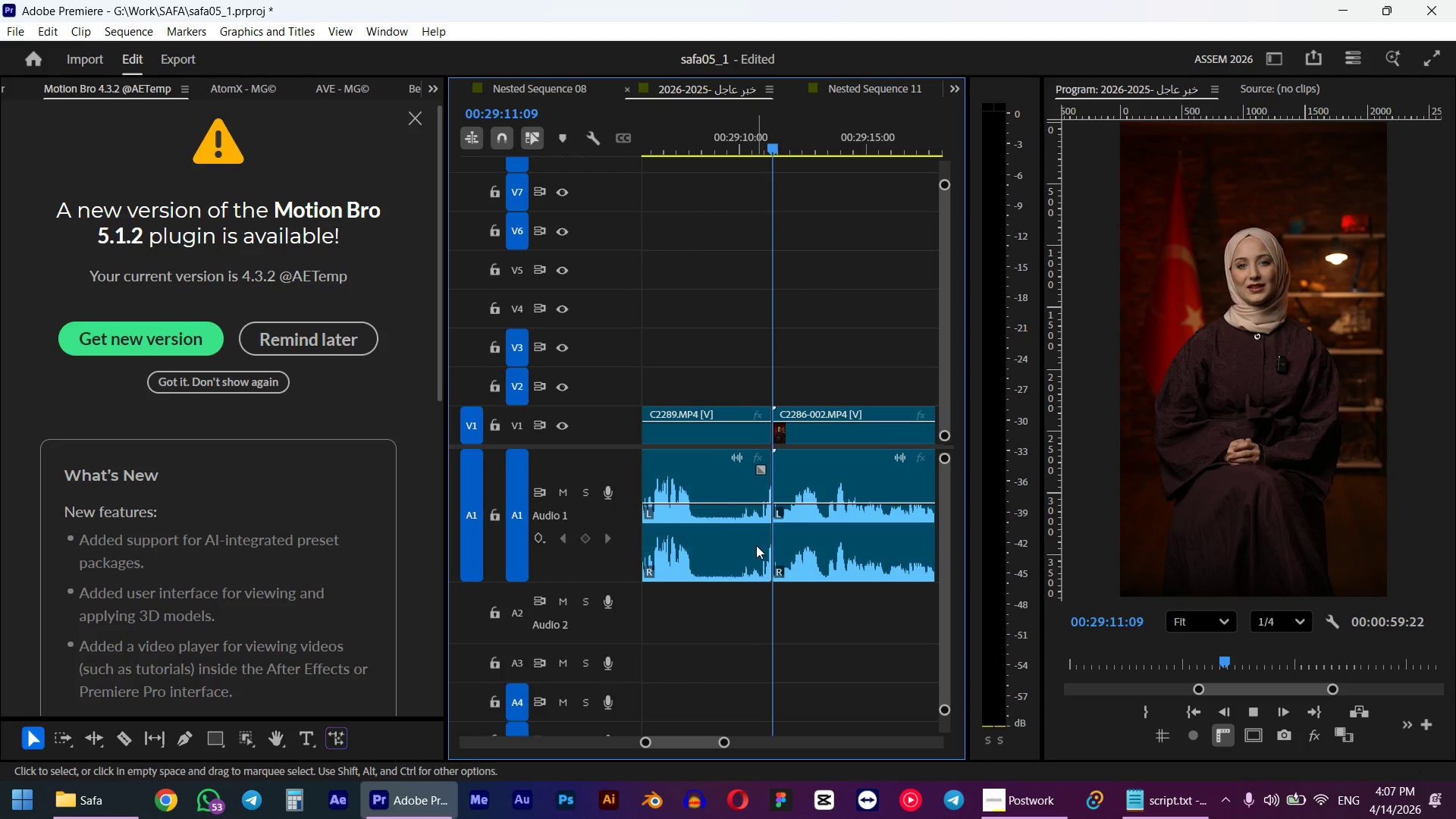 
key(Space)
 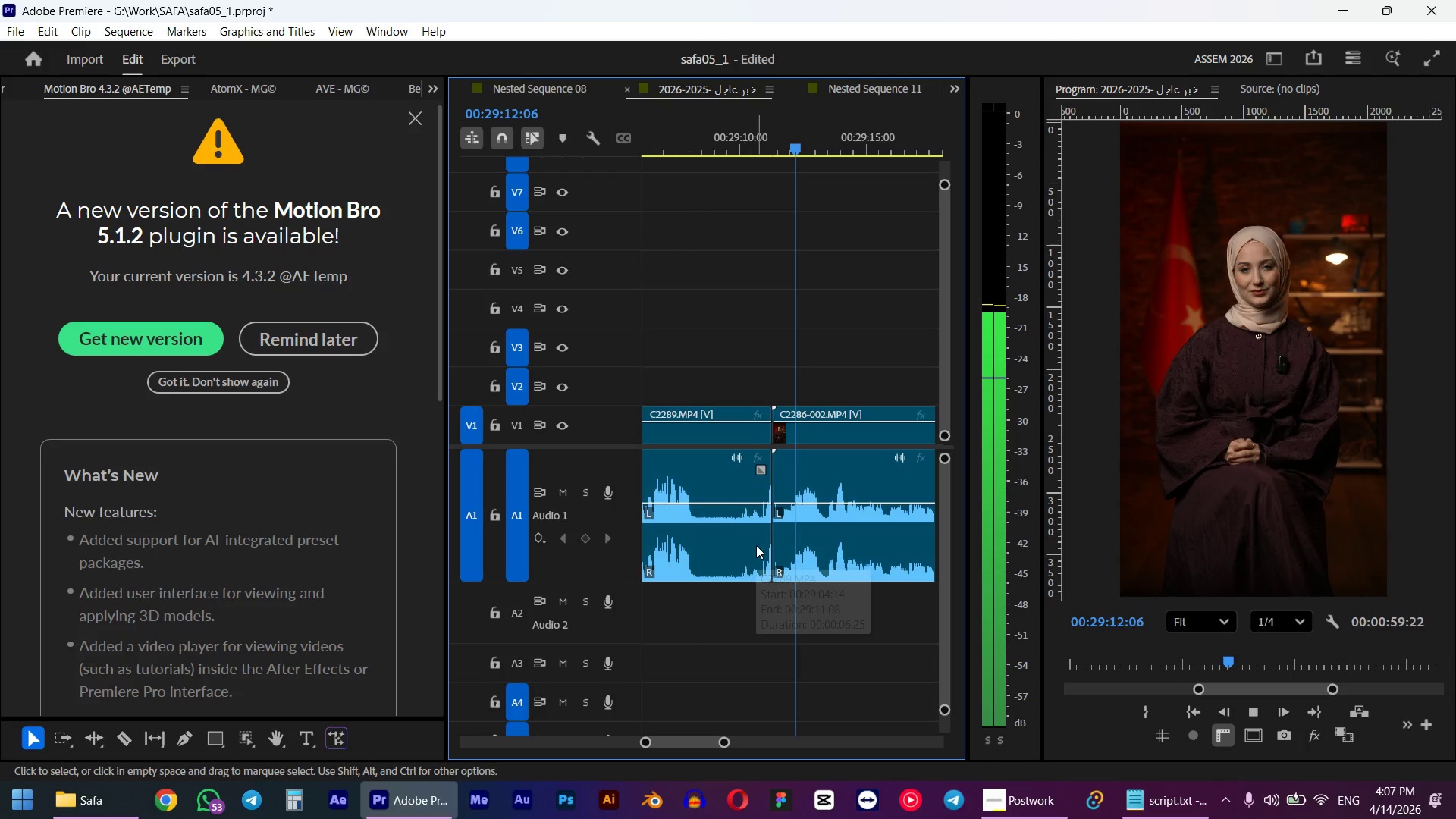 
scroll: coordinate [736, 553], scroll_direction: up, amount: 5.0
 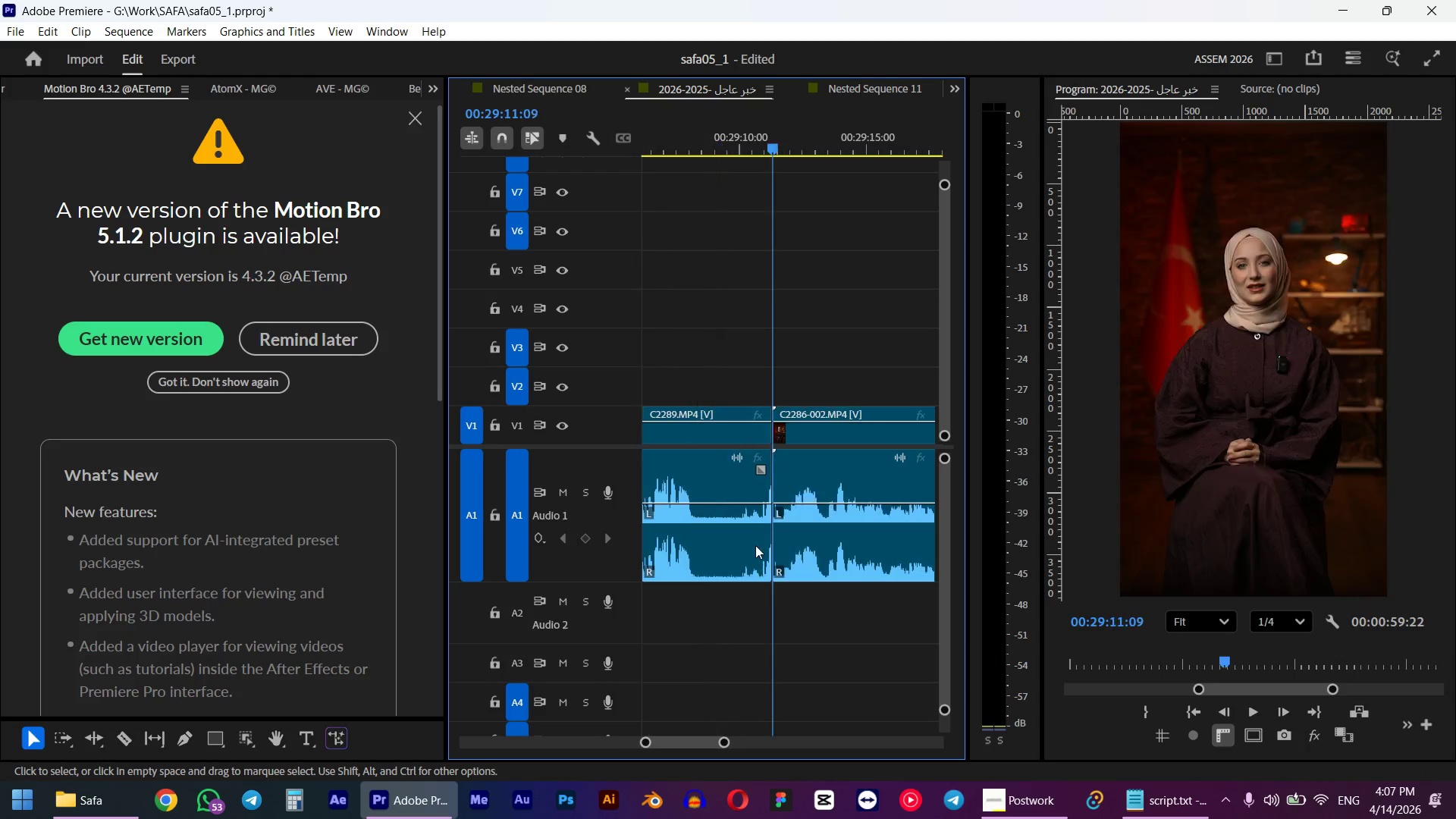 
hold_key(key=AltLeft, duration=0.34)
scroll: coordinate [756, 544], scroll_direction: down, amount: 7.0
 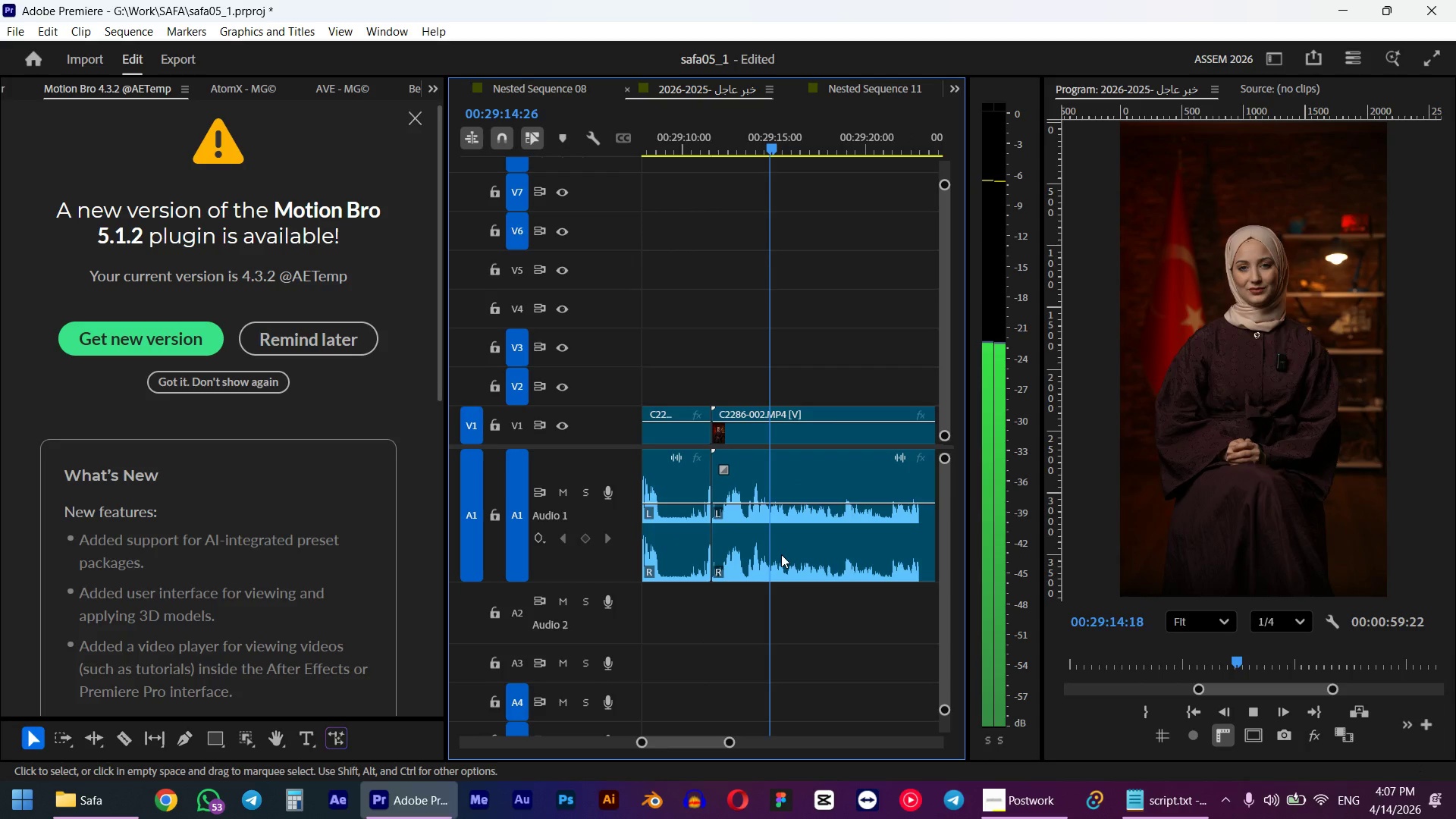 
wait(8.22)
 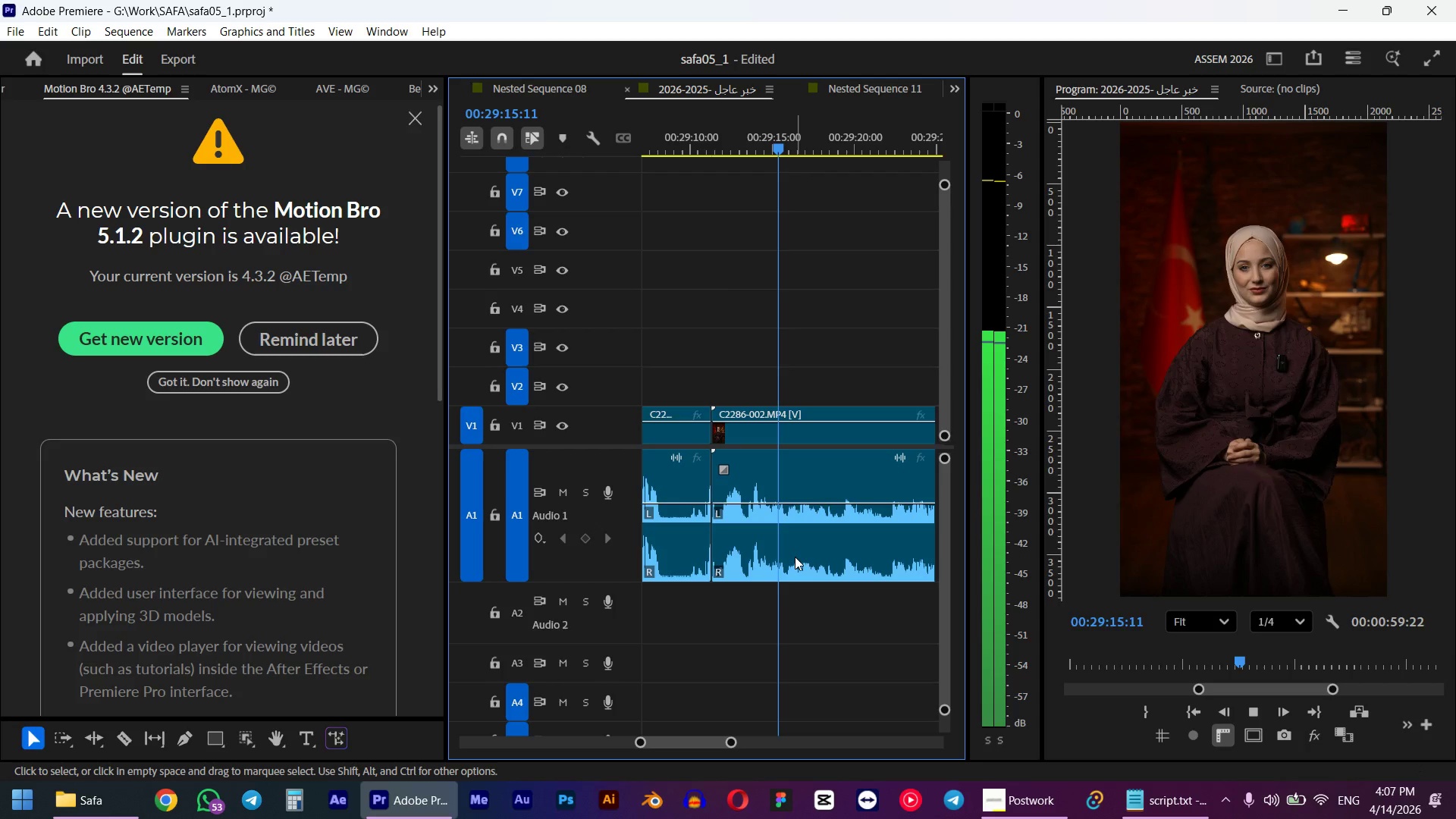 
scroll: coordinate [767, 554], scroll_direction: down, amount: 2.0
 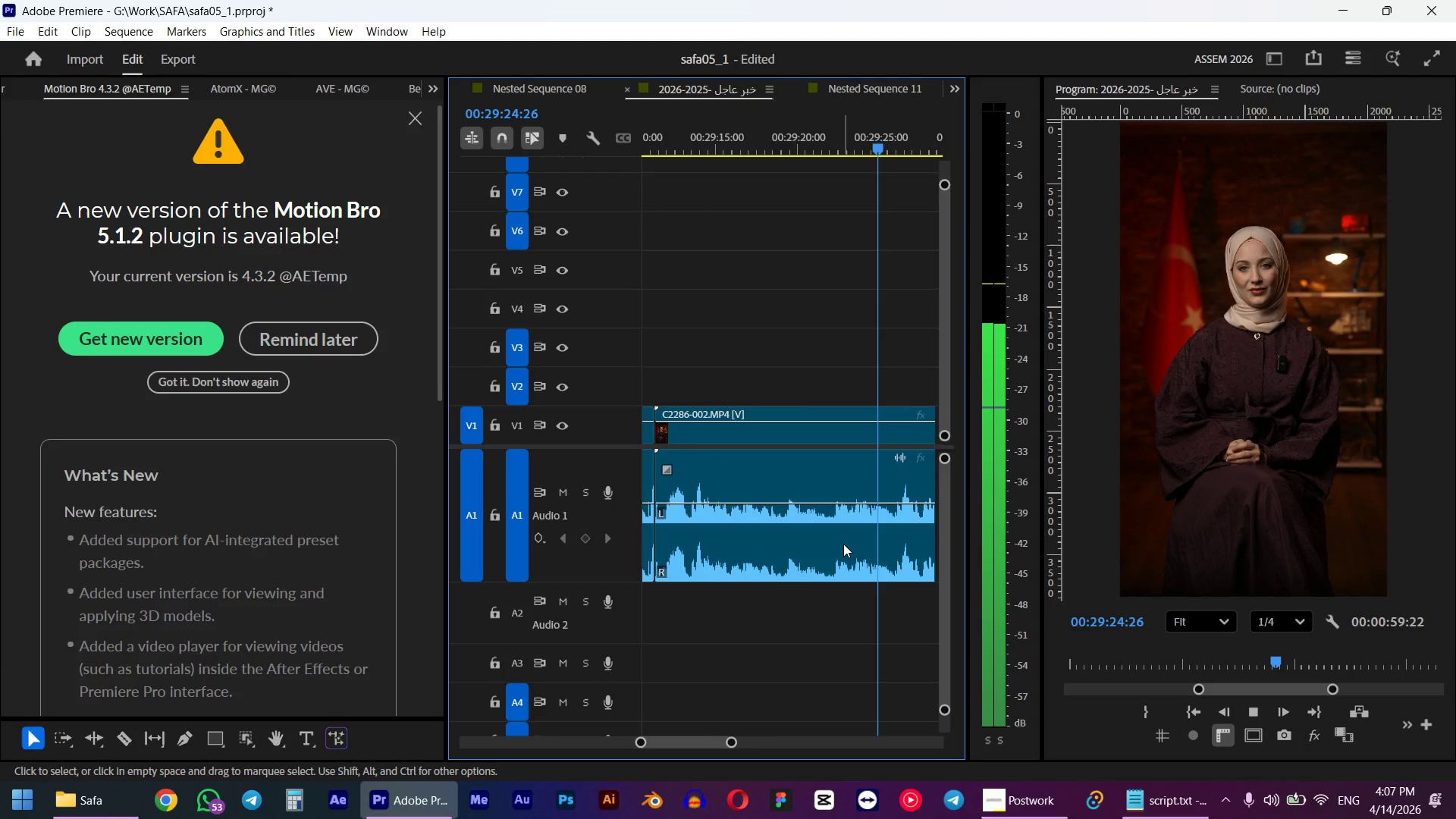 
key(Alt+AltLeft)
 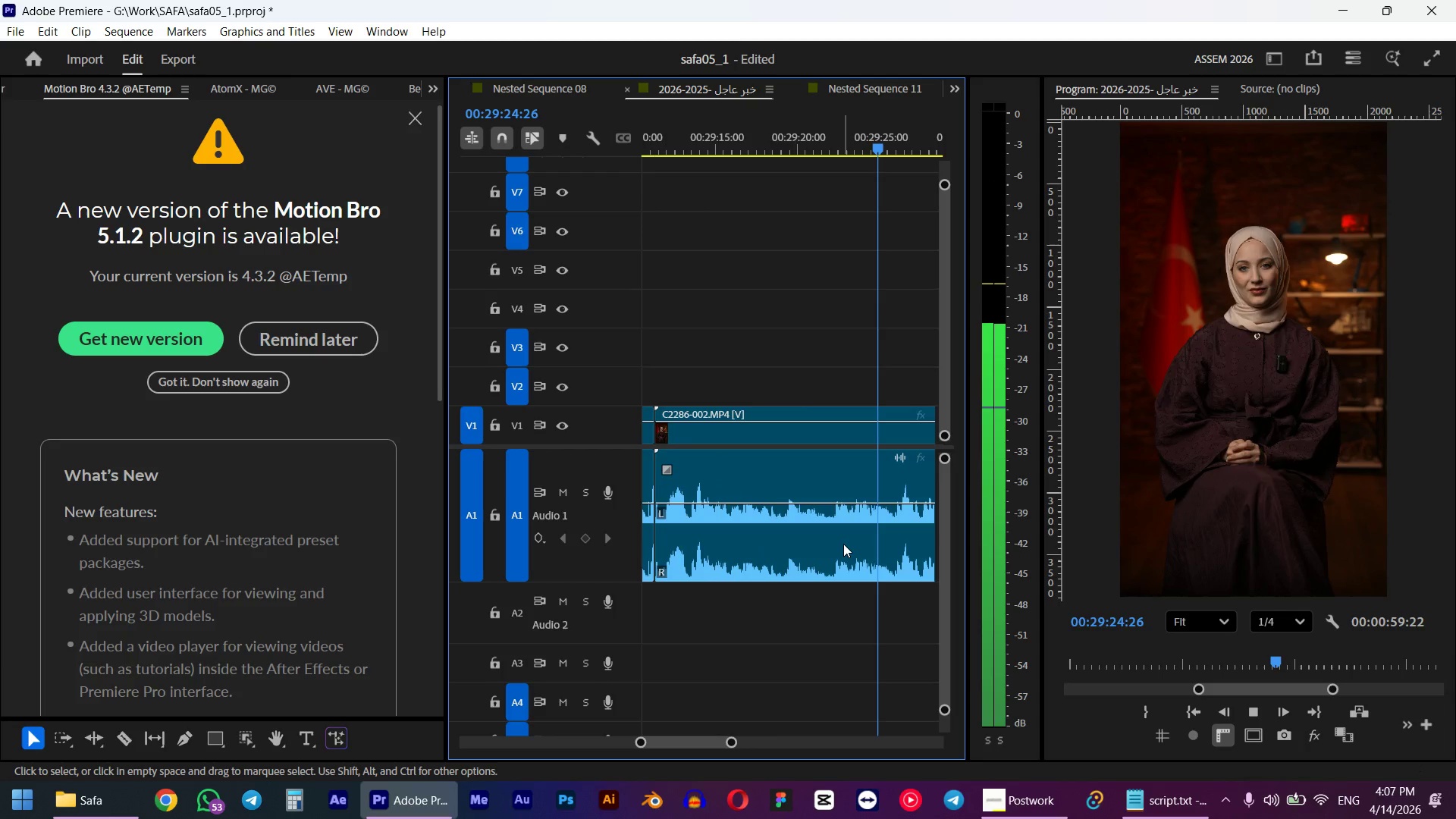 
scroll: coordinate [846, 544], scroll_direction: down, amount: 4.0
 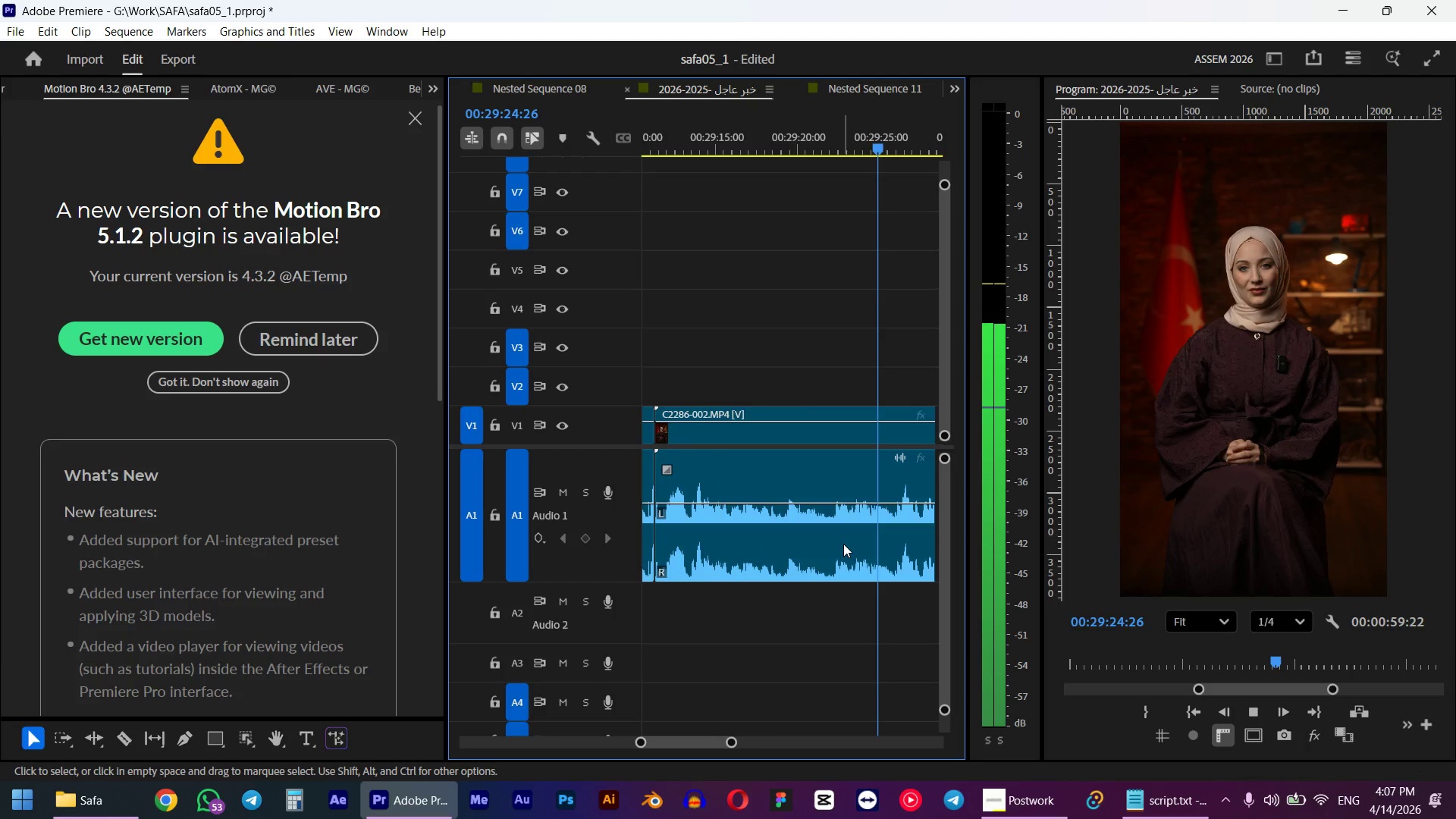 
hold_key(key=AltLeft, duration=0.34)
 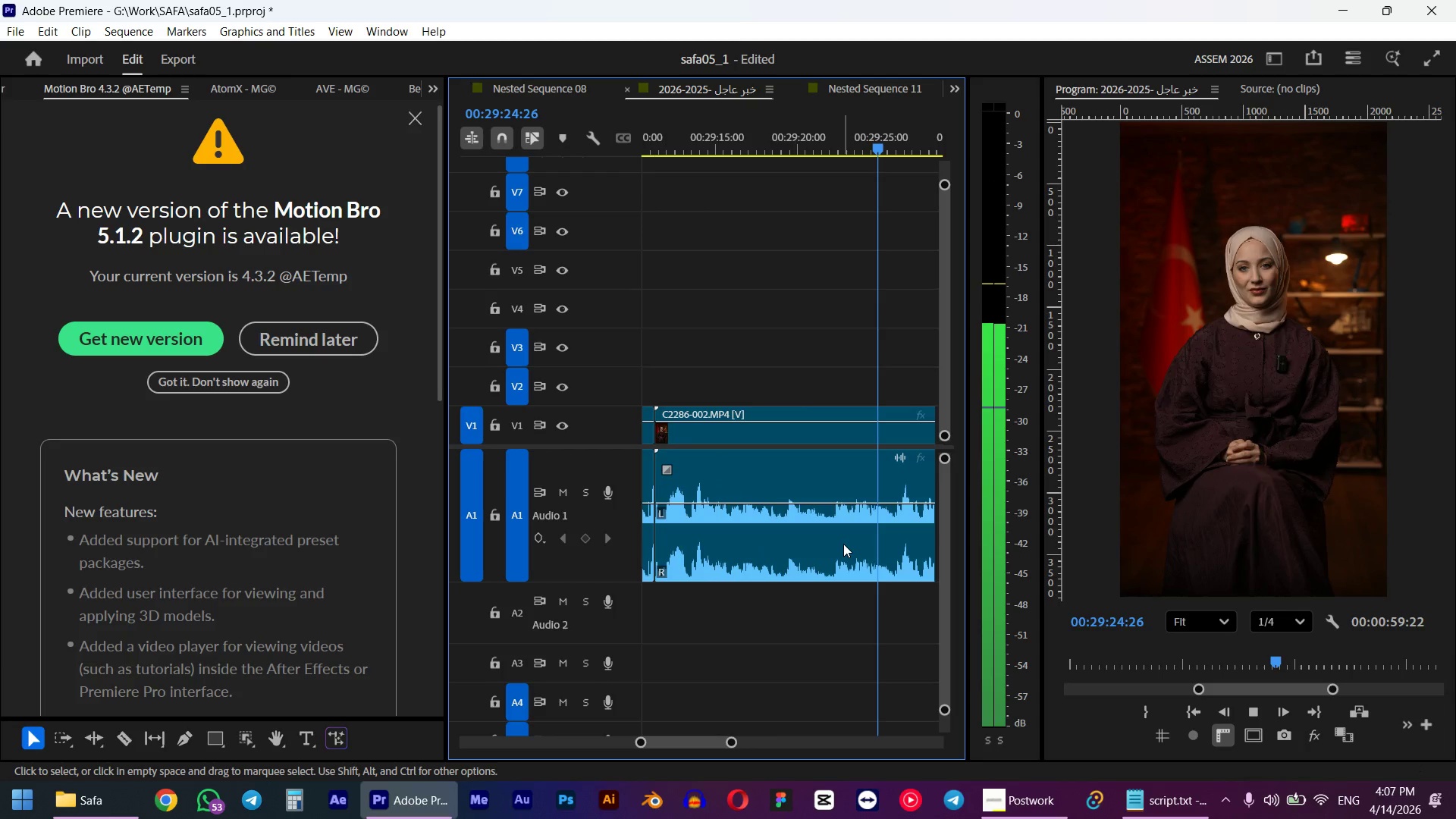 
scroll: coordinate [876, 544], scroll_direction: down, amount: 4.0
 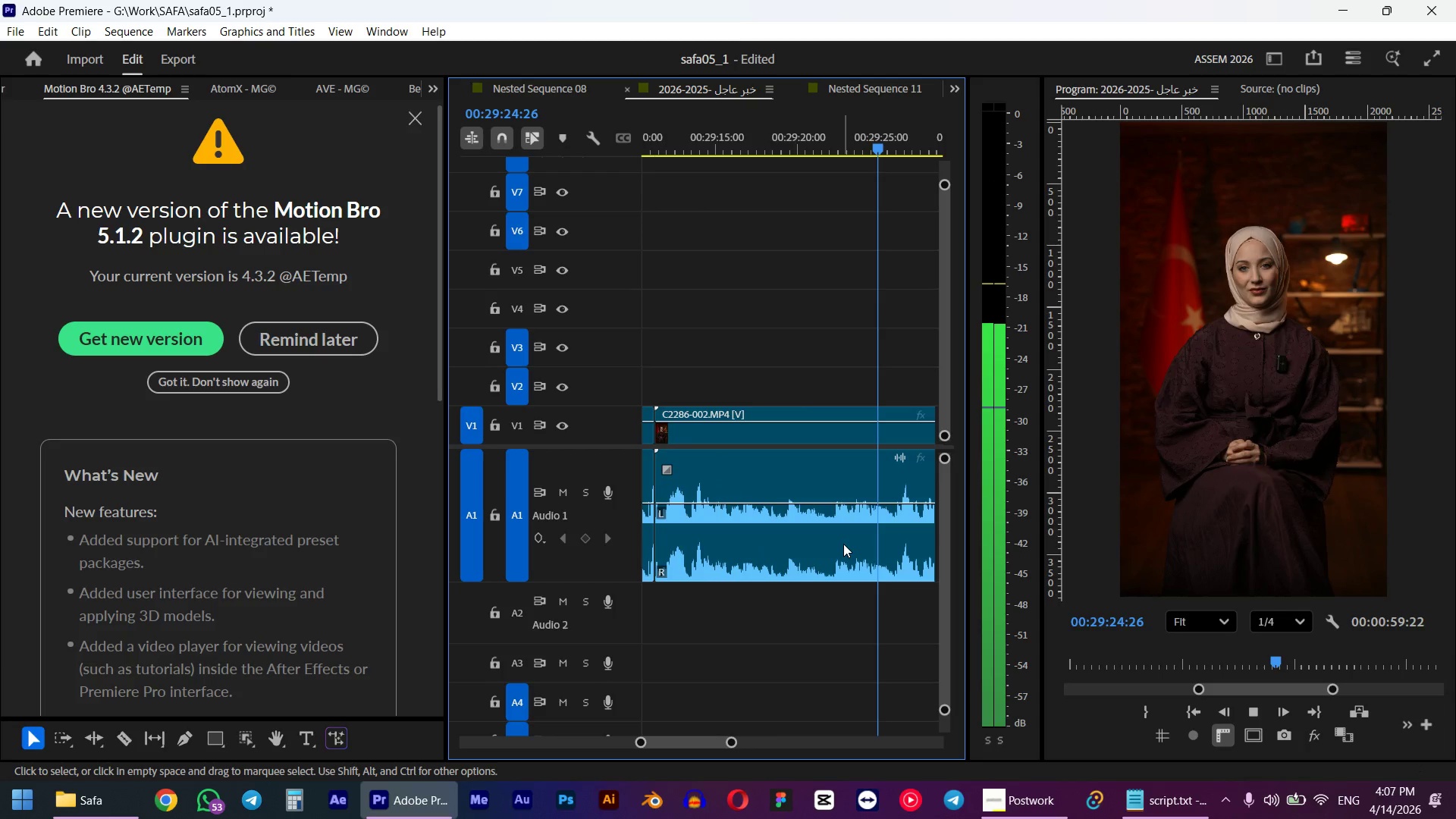 
hold_key(key=AltLeft, duration=0.42)
 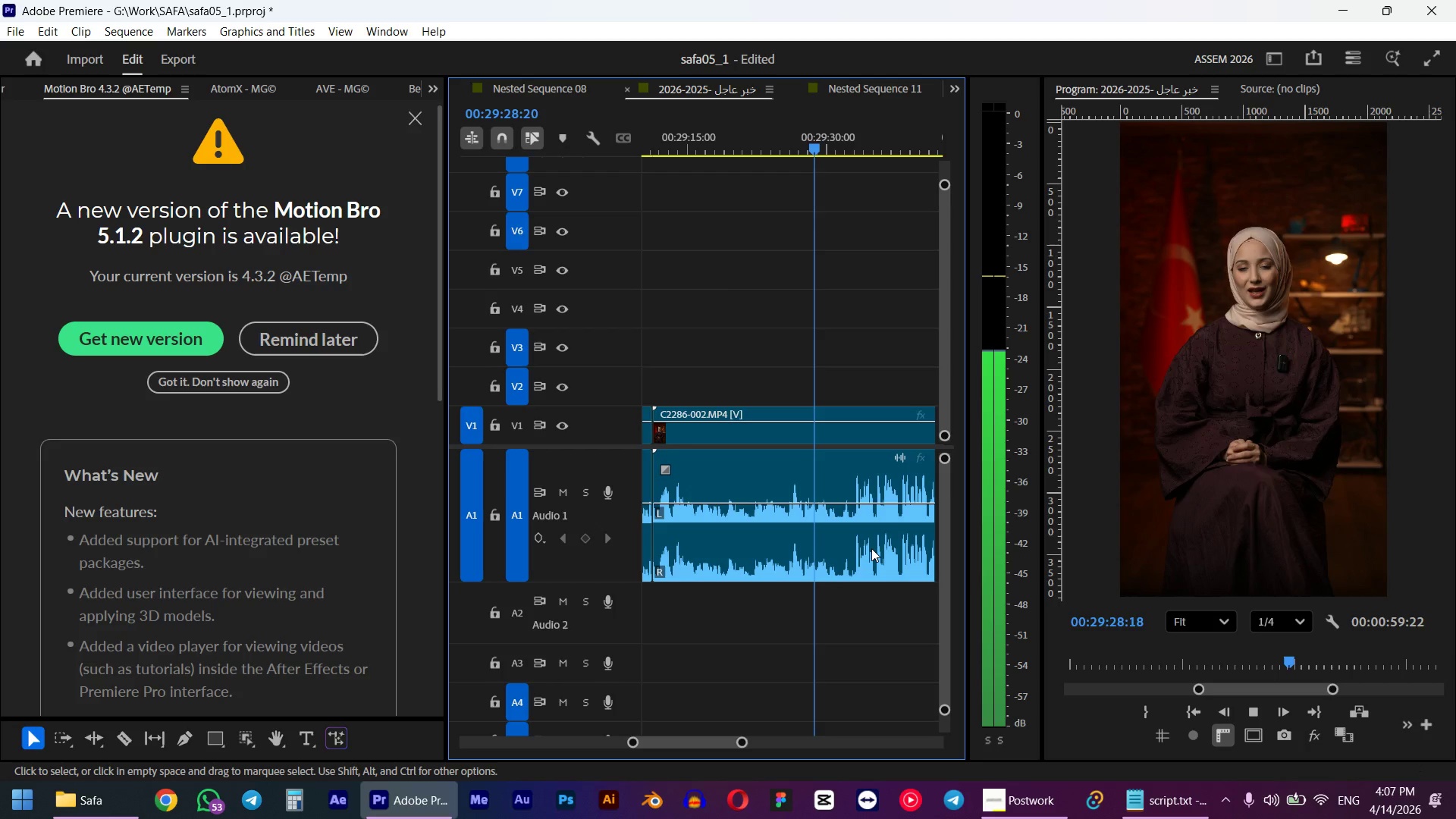 
scroll: coordinate [873, 547], scroll_direction: down, amount: 1.0
 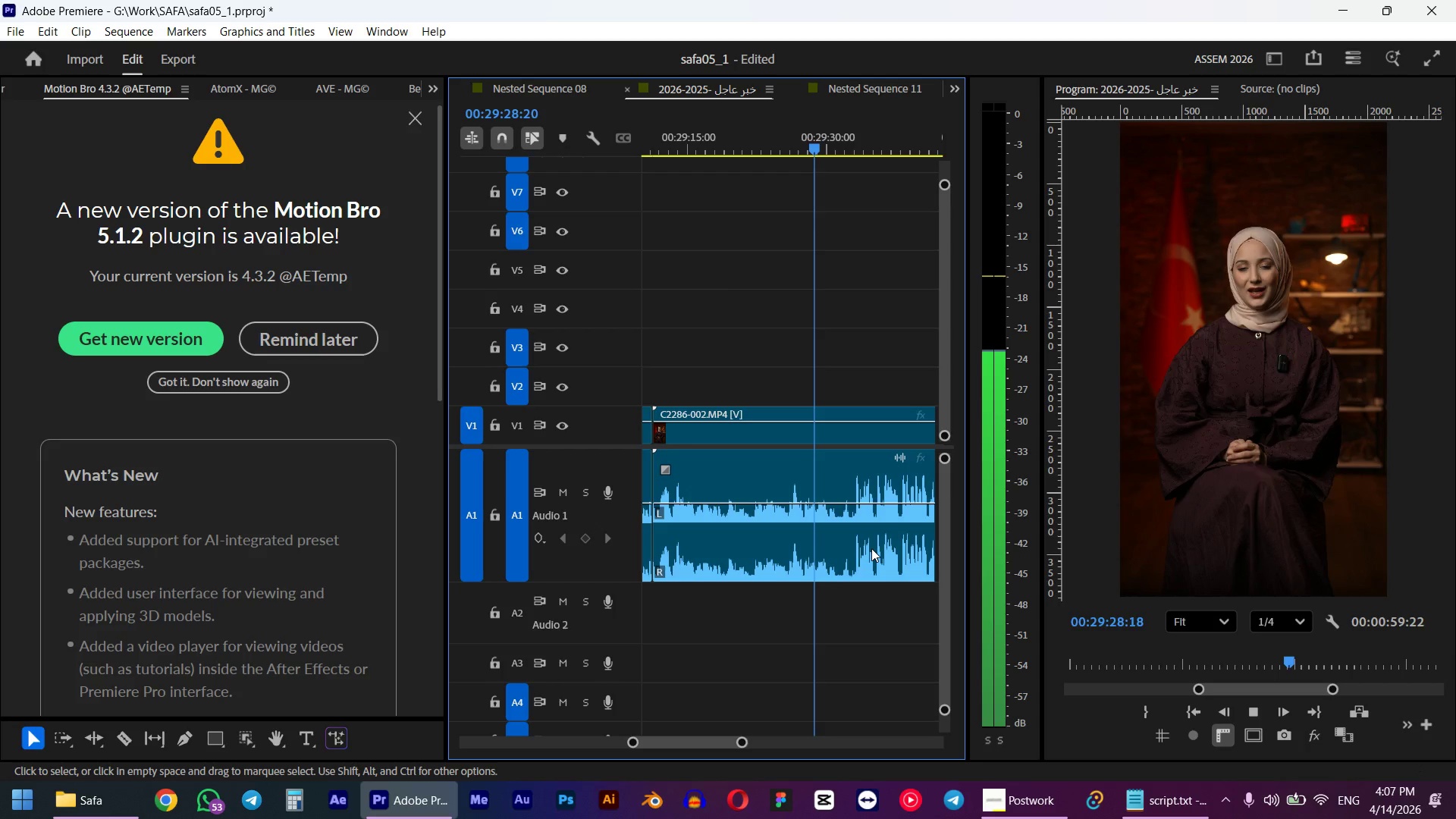 
scroll: coordinate [871, 548], scroll_direction: up, amount: 3.0
 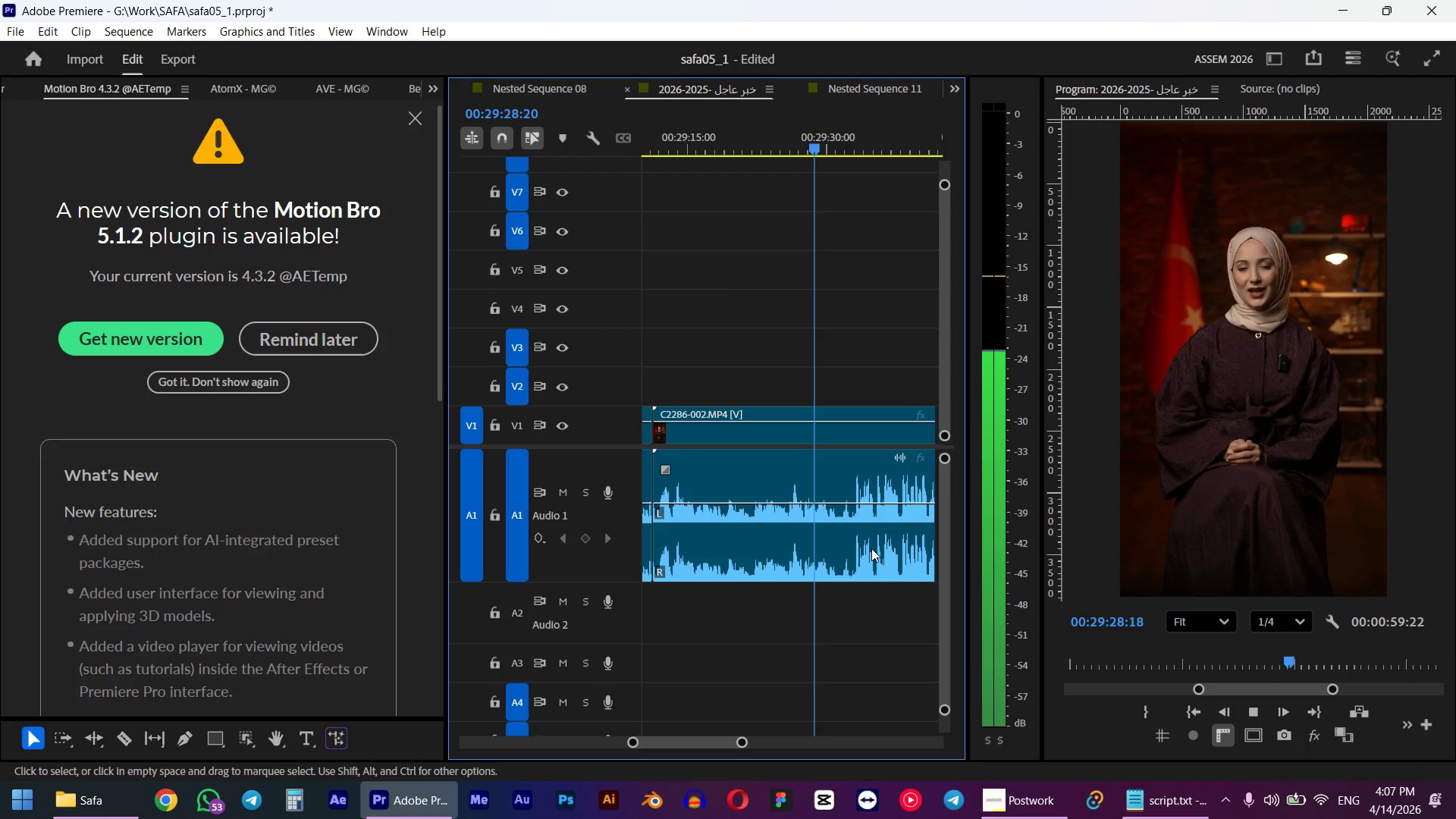 
hold_key(key=AltLeft, duration=0.39)
scroll: coordinate [871, 548], scroll_direction: down, amount: 4.0
 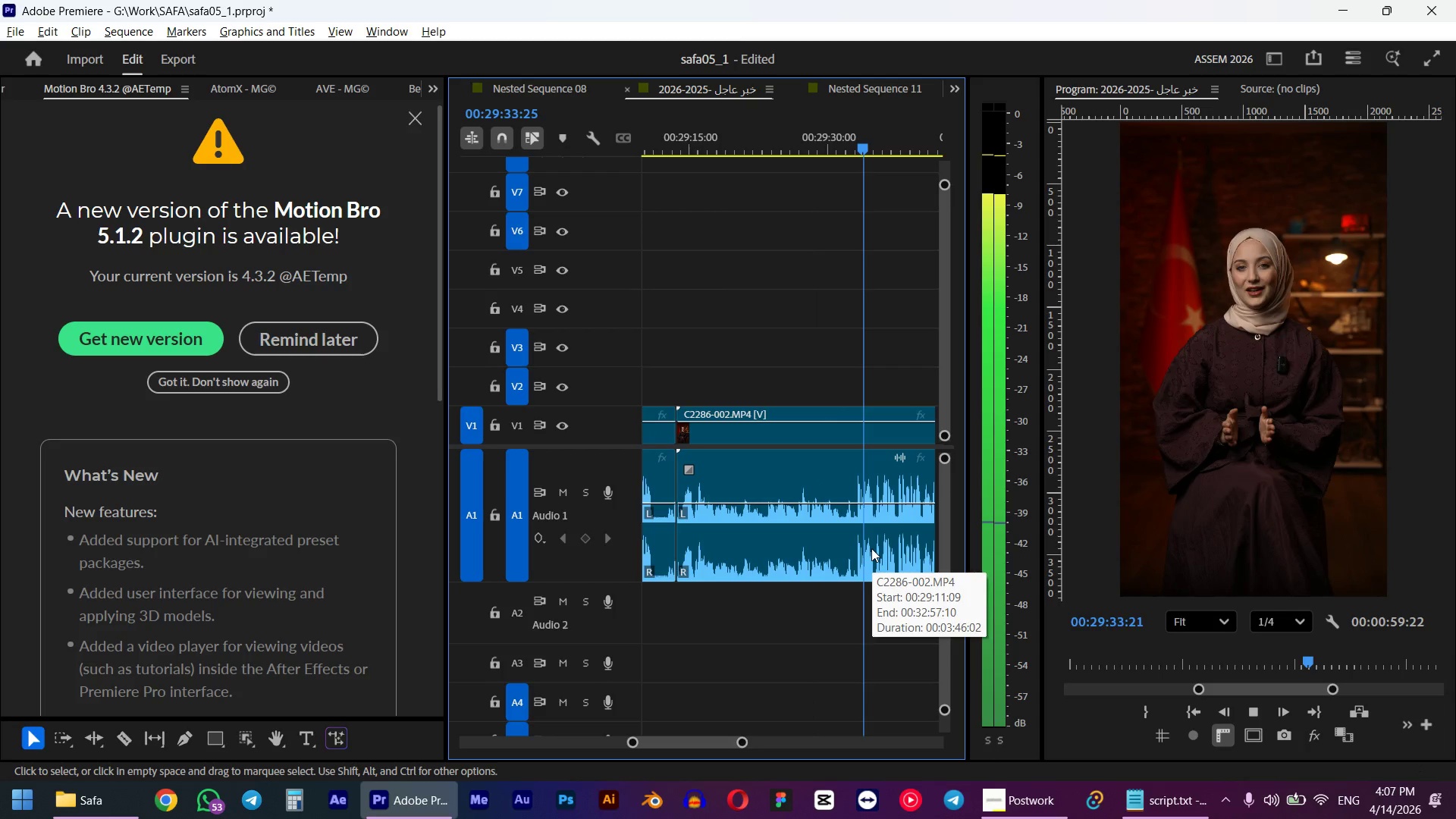 
hold_key(key=AltLeft, duration=0.38)
scroll: coordinate [871, 548], scroll_direction: down, amount: 3.0
 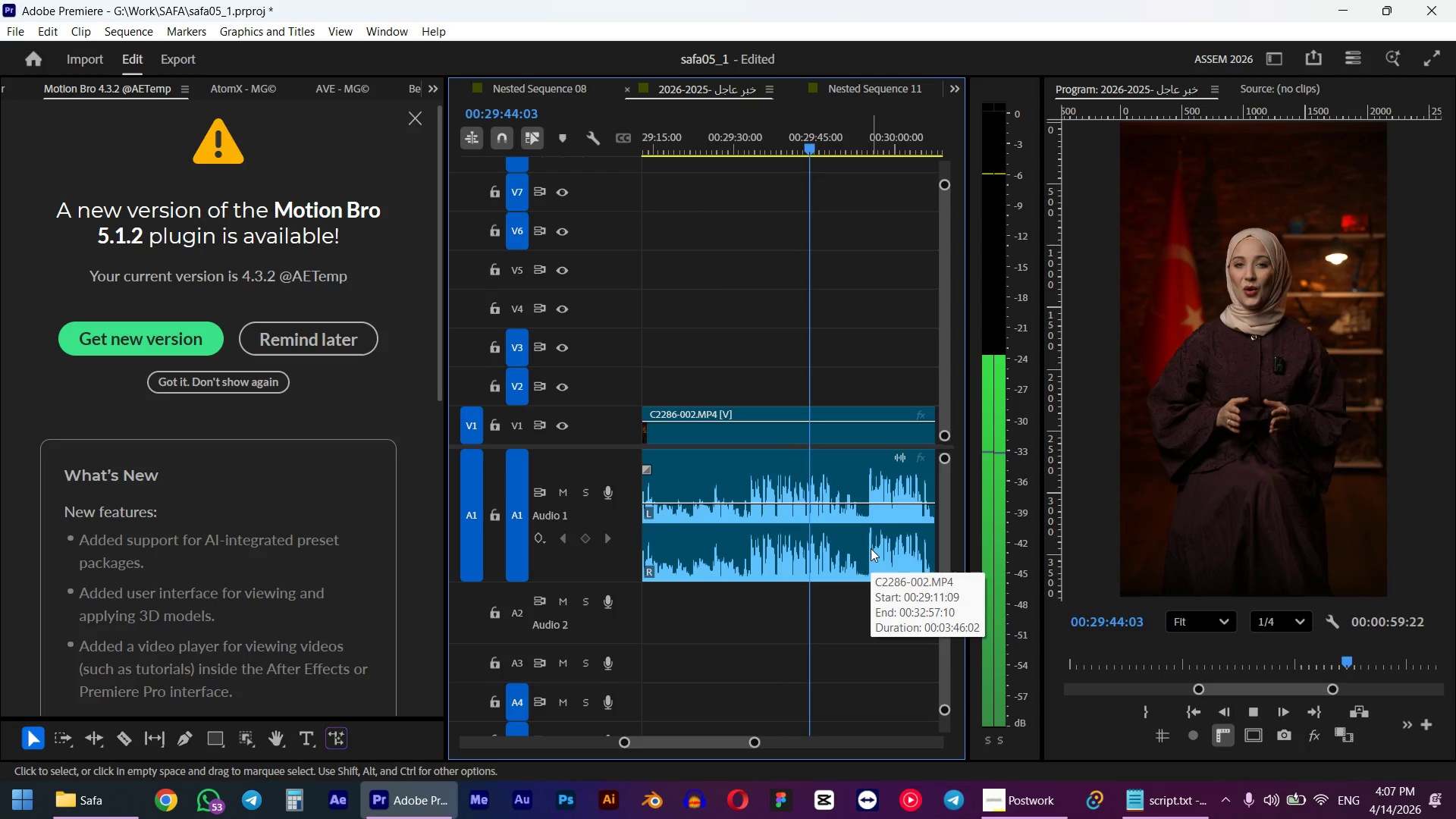 
wait(10.89)
 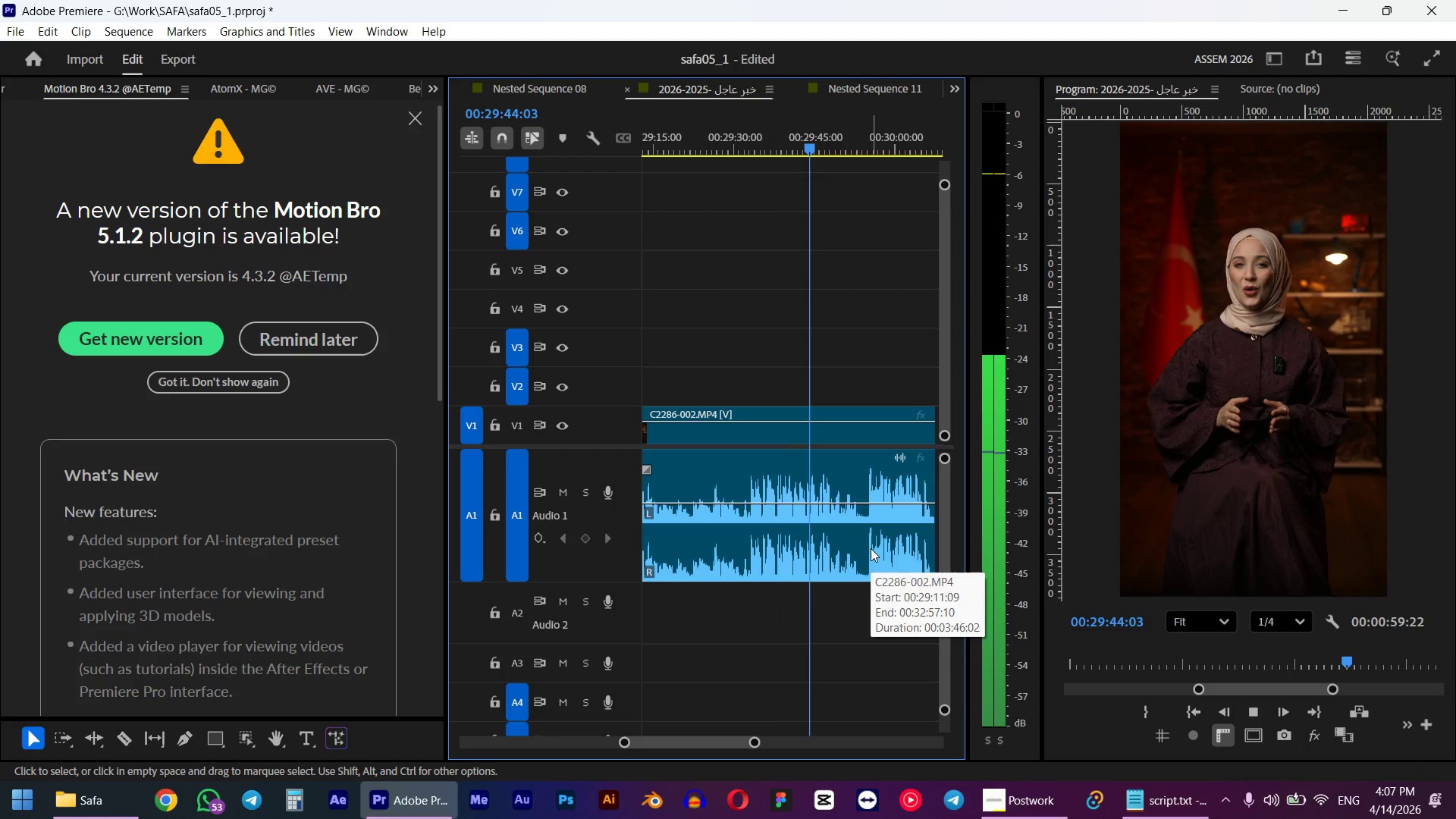 
left_click([859, 134])
 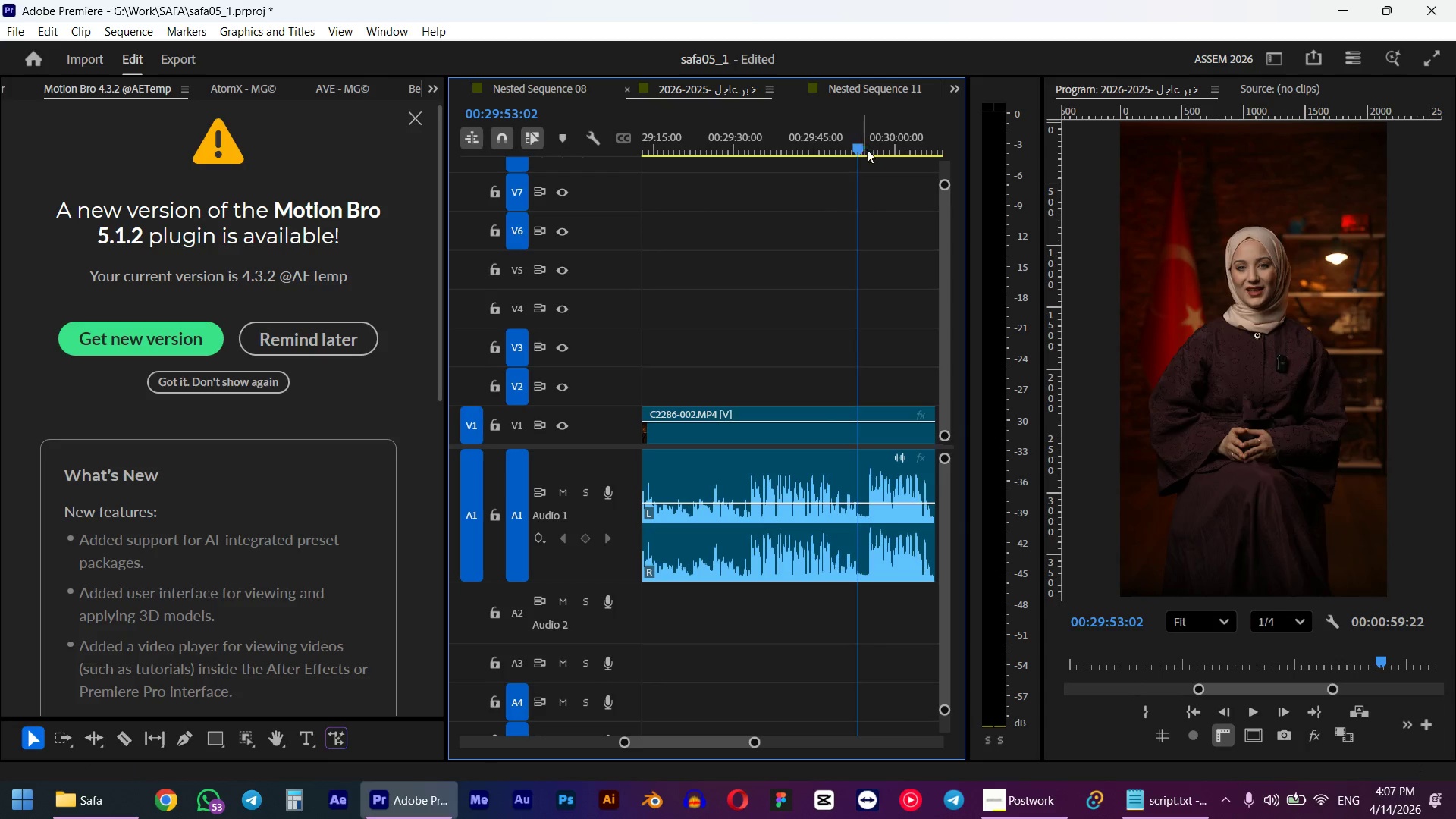 
key(Space)
 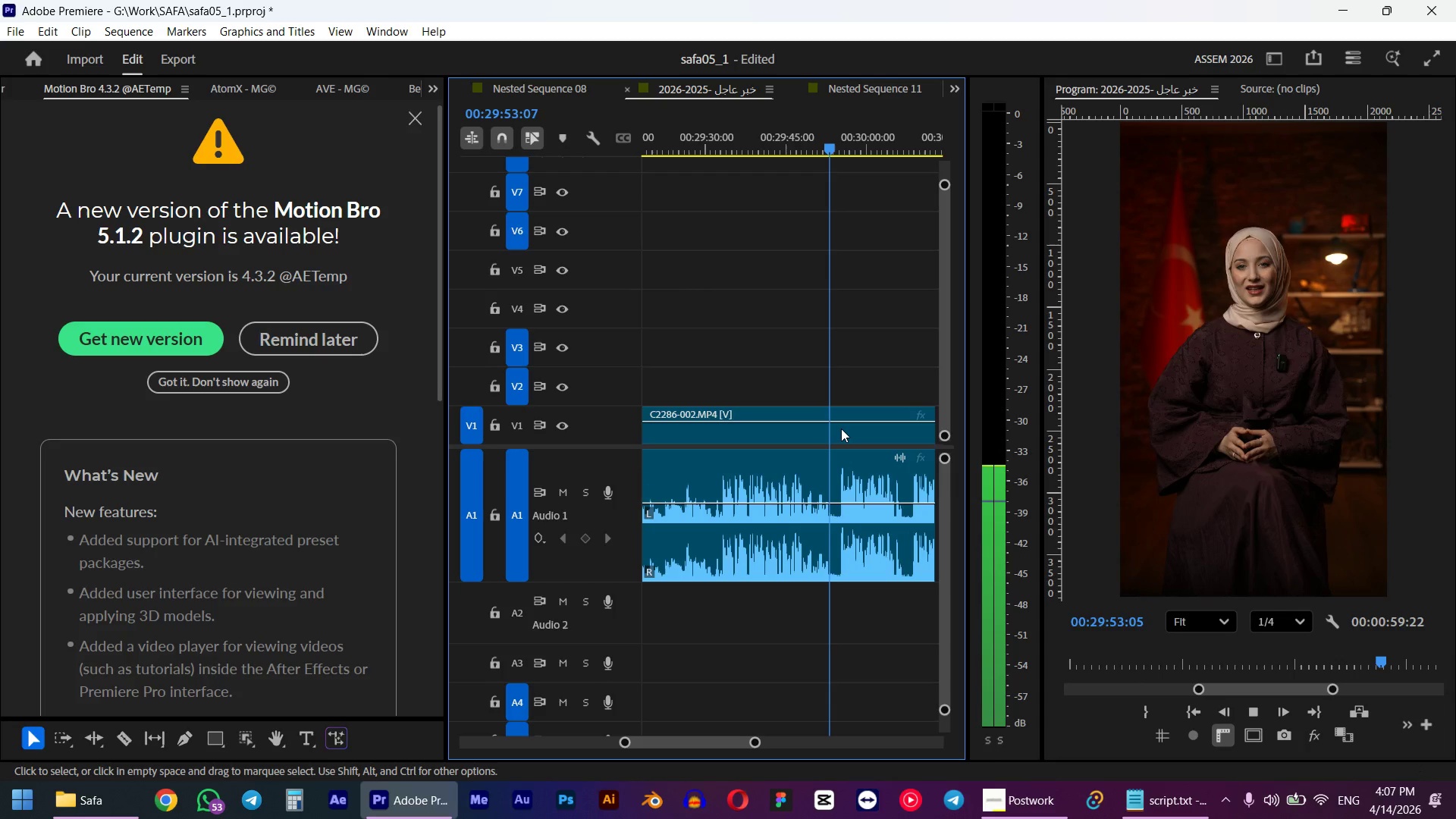 
hold_key(key=AltLeft, duration=0.5)
 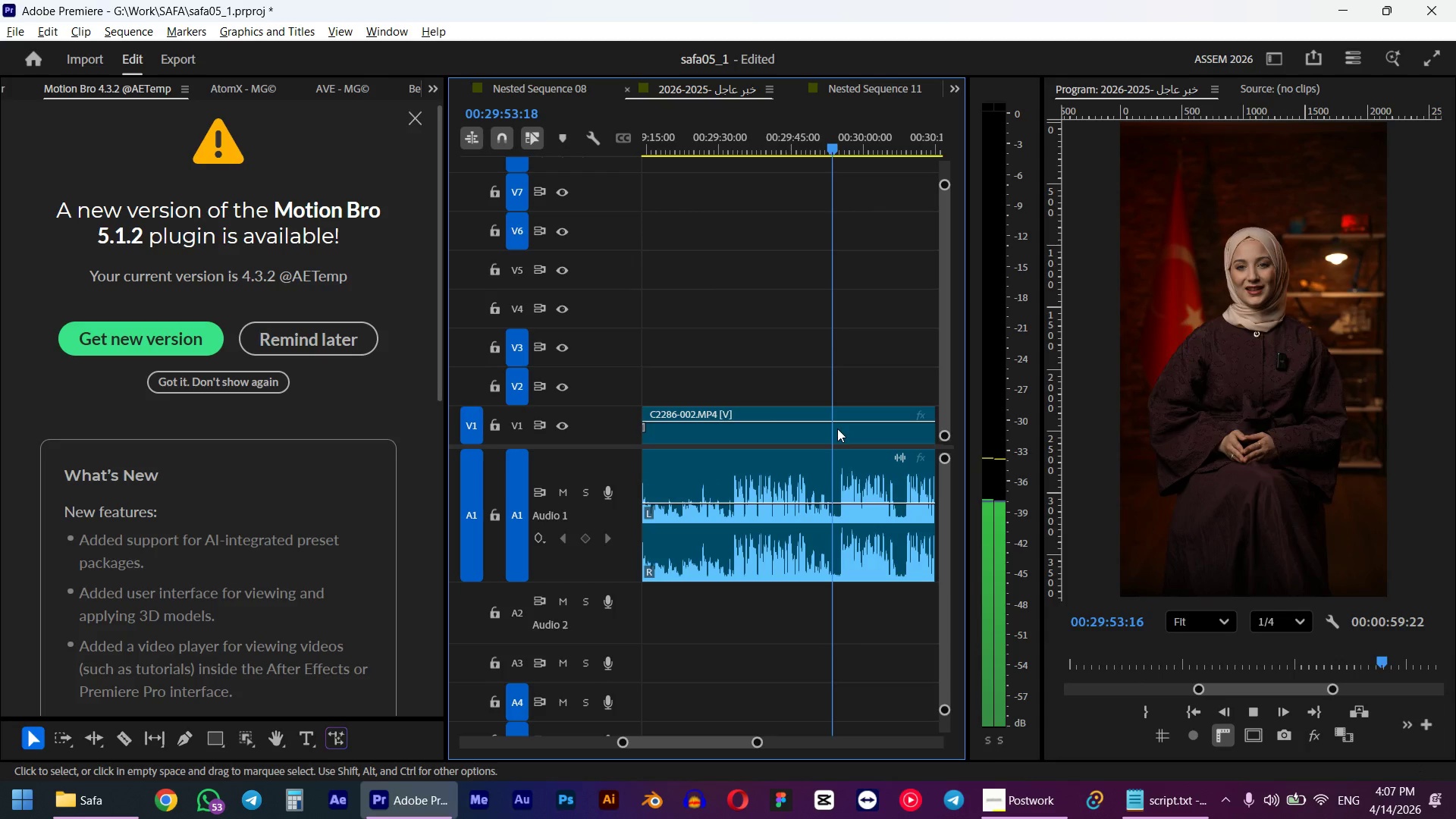 
hold_key(key=AltLeft, duration=0.33)
 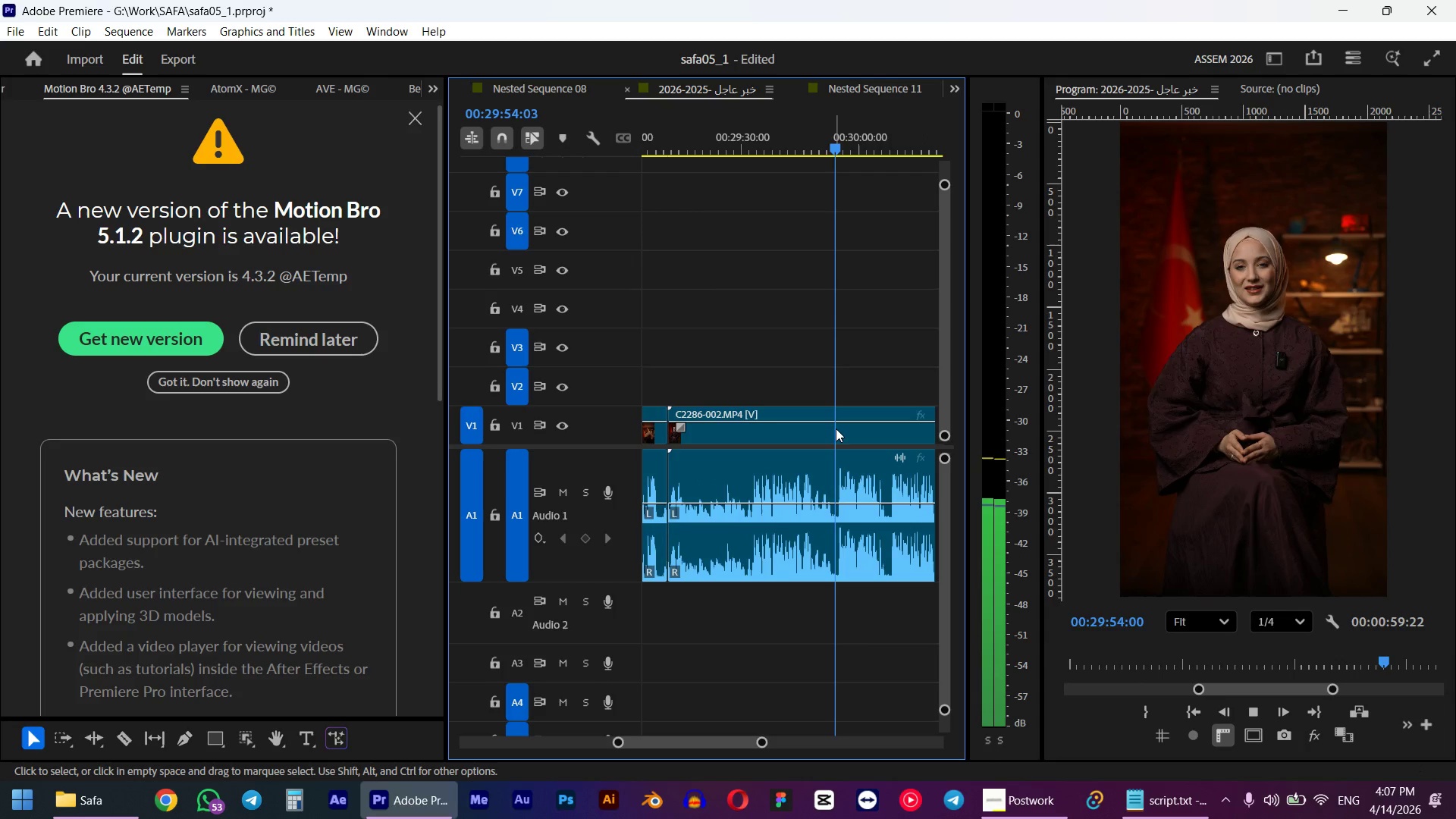 
scroll: coordinate [808, 482], scroll_direction: down, amount: 8.0
 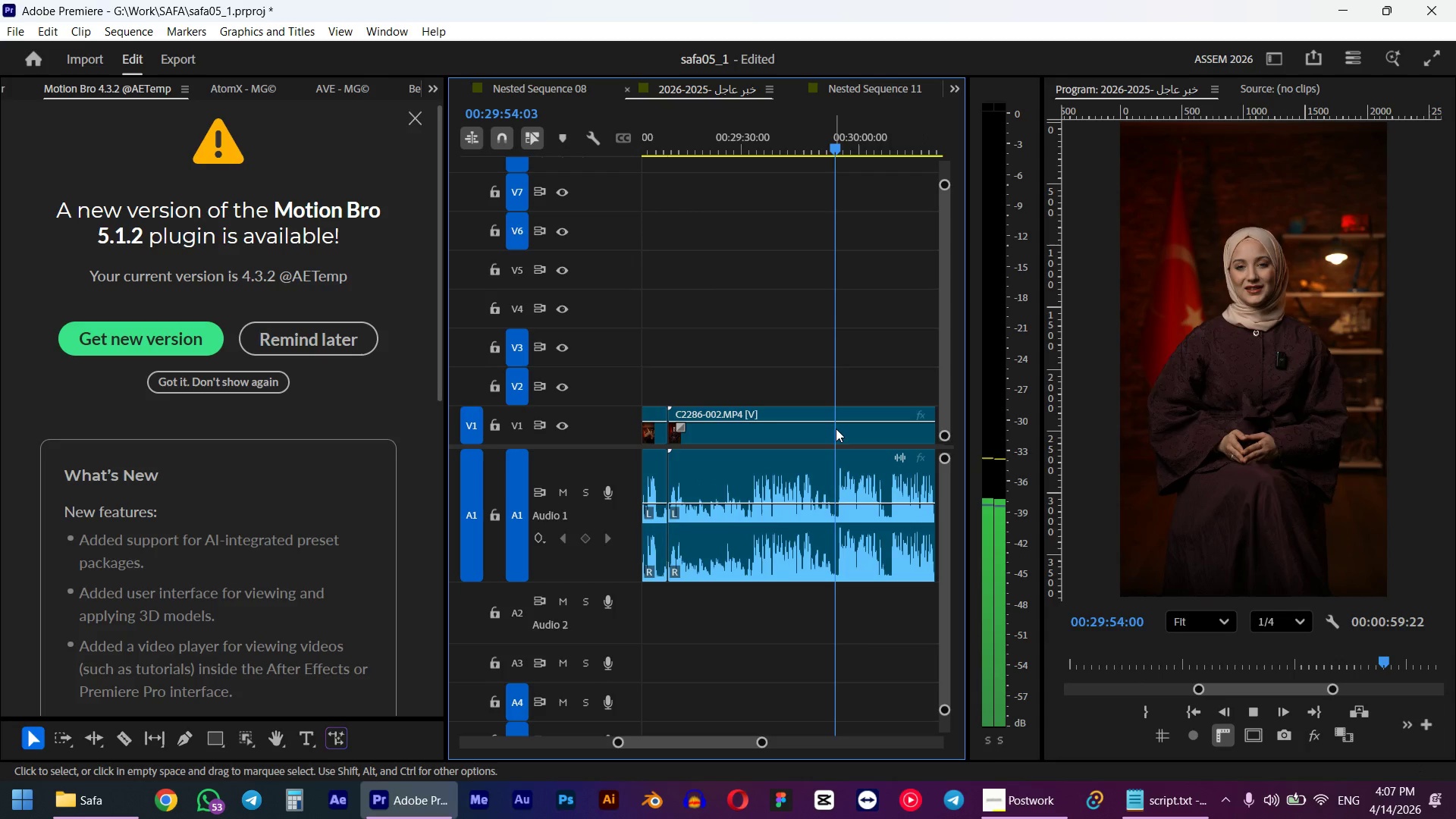 
hold_key(key=AltLeft, duration=0.83)
scroll: coordinate [789, 474], scroll_direction: up, amount: 10.0
 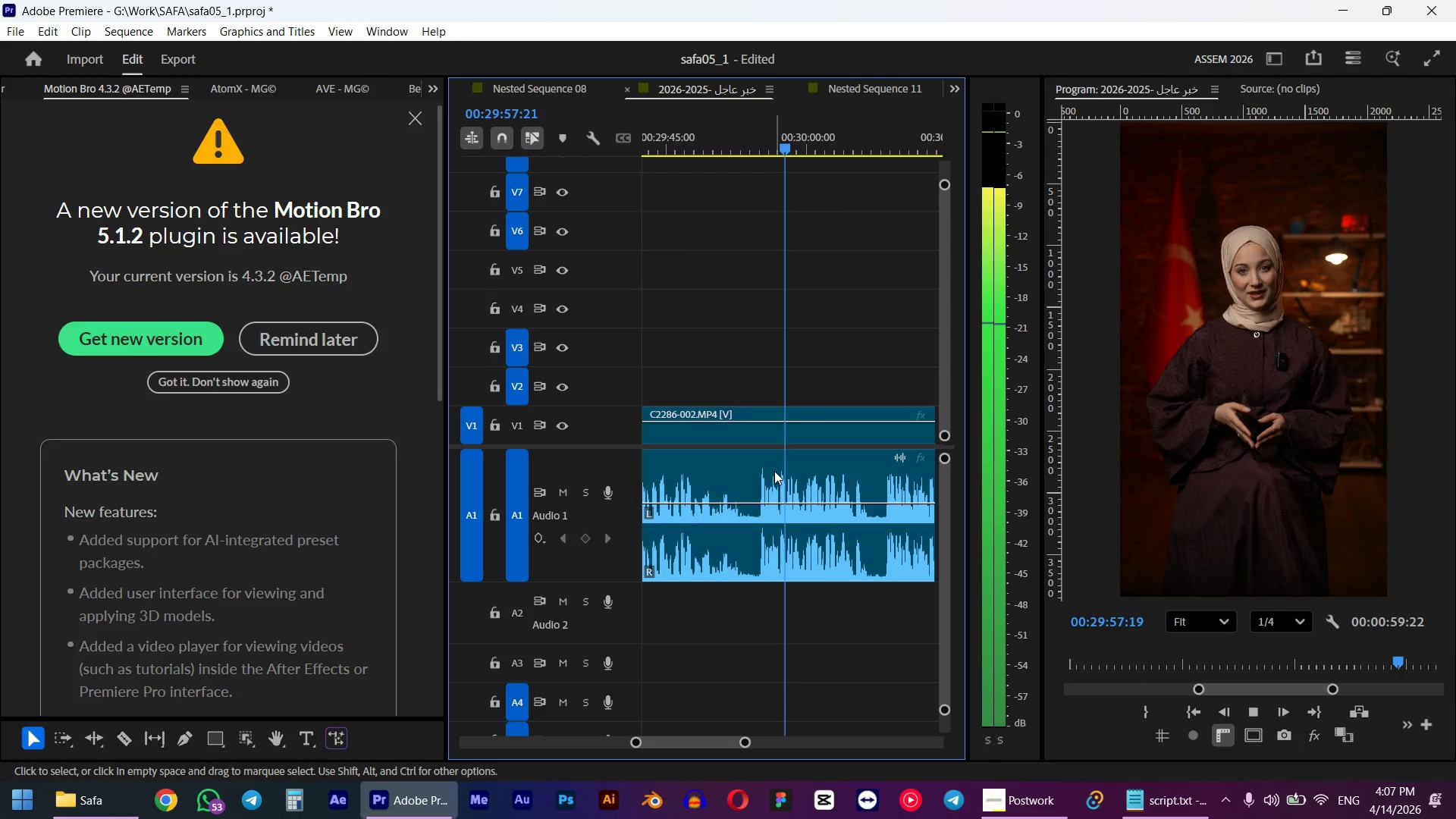 
key(Space)
 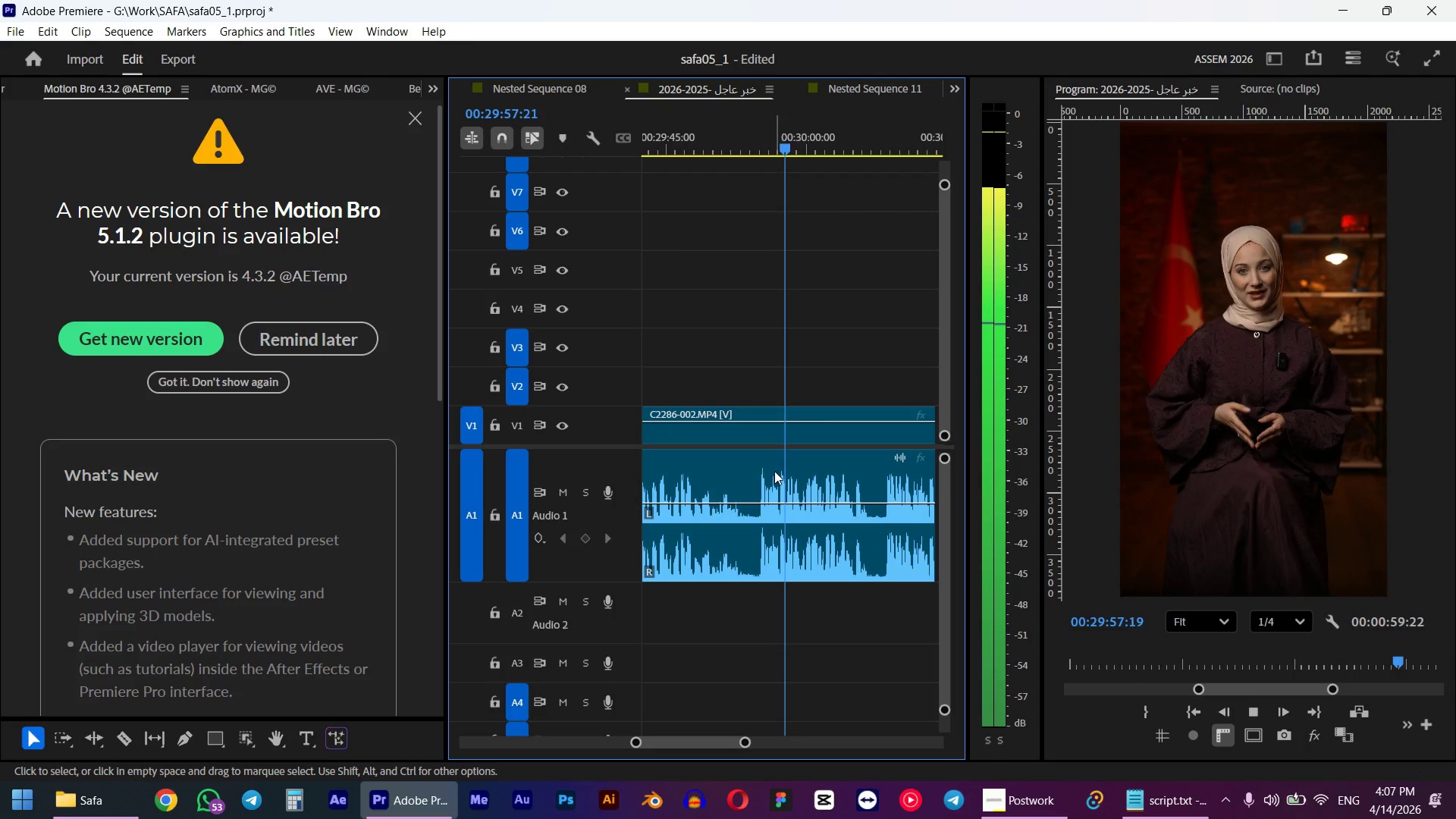 
scroll: coordinate [783, 472], scroll_direction: up, amount: 3.0
 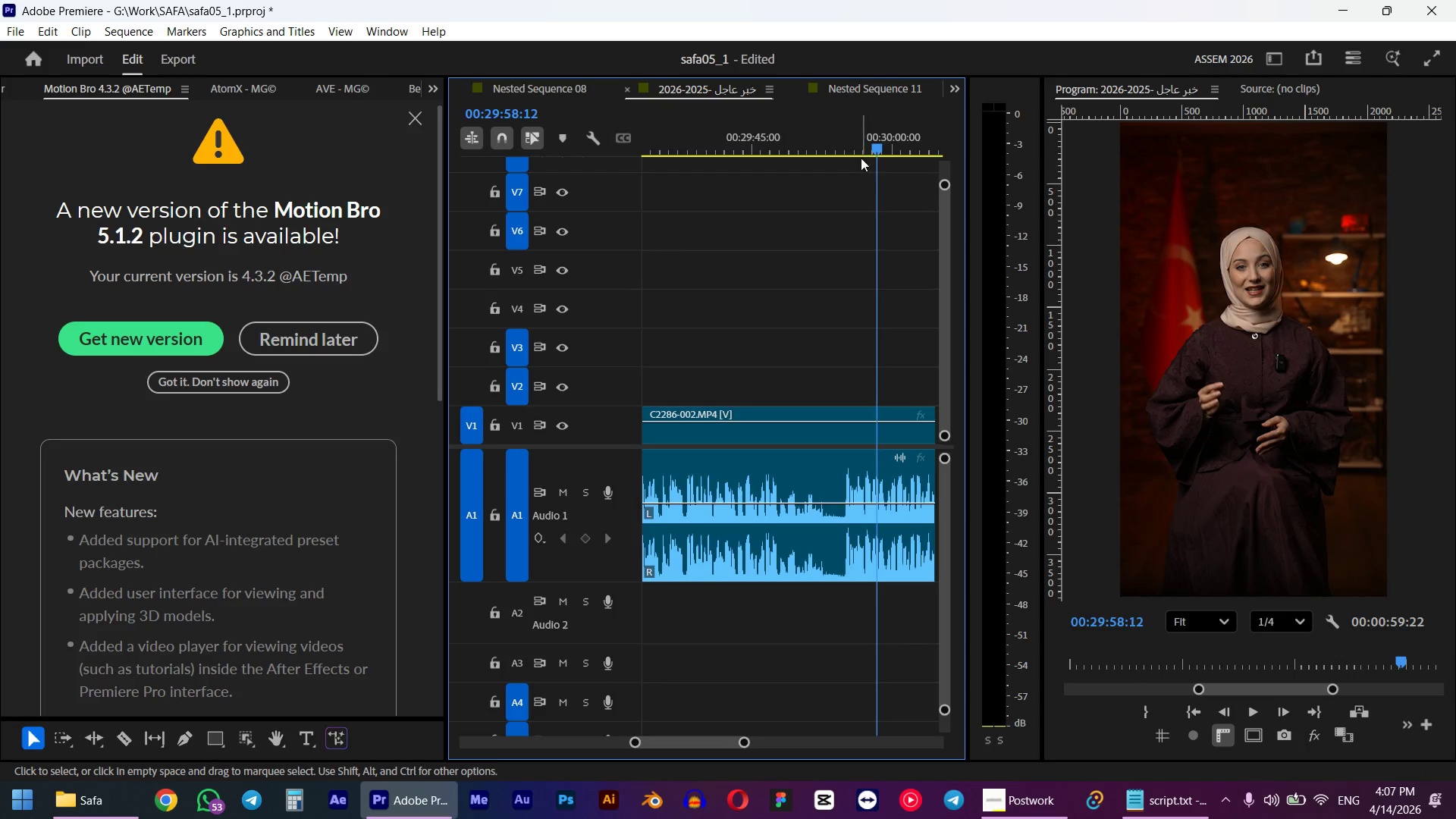 
left_click_drag(start_coordinate=[859, 143], to_coordinate=[661, 186])
 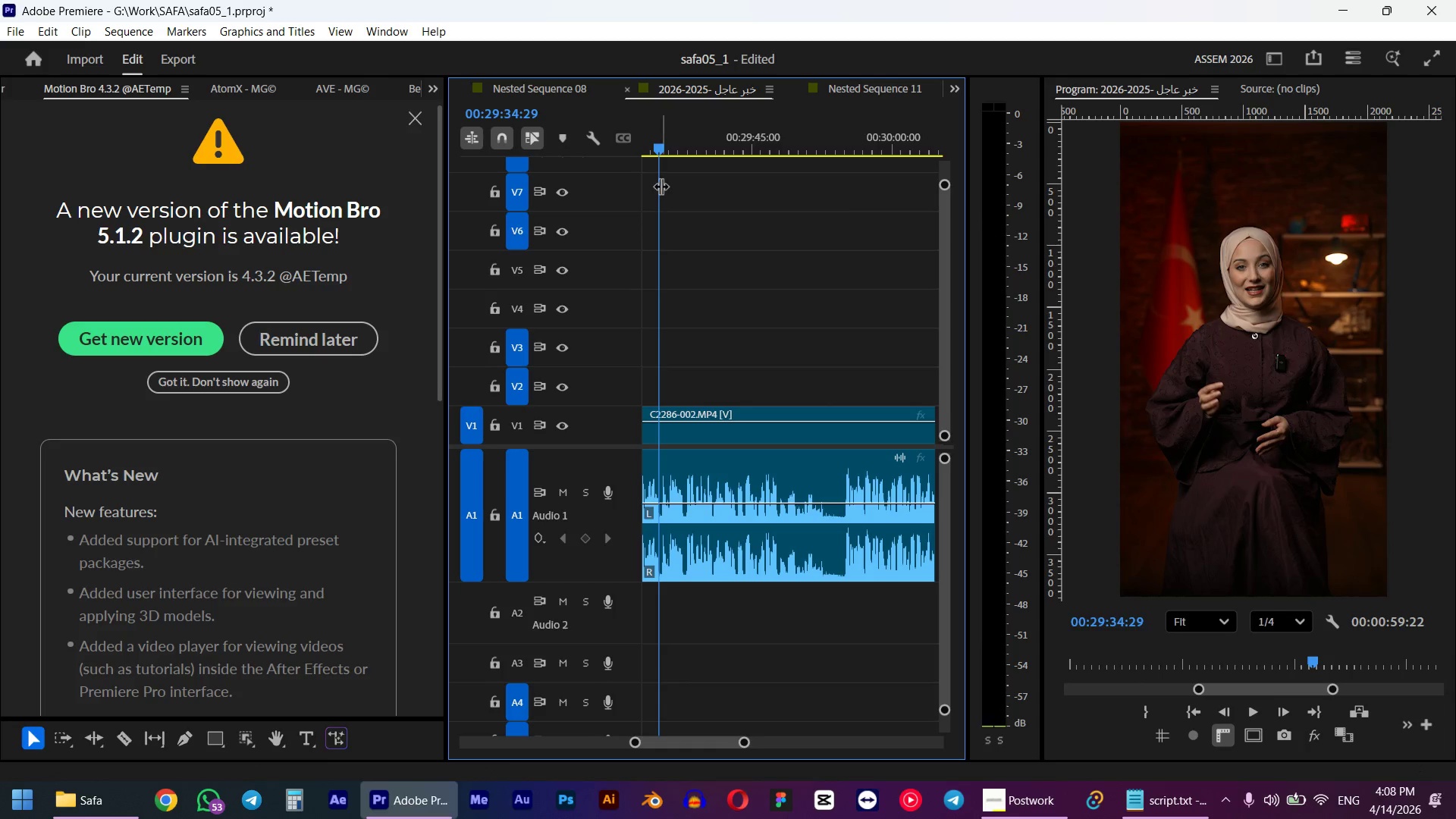 
key(Space)
 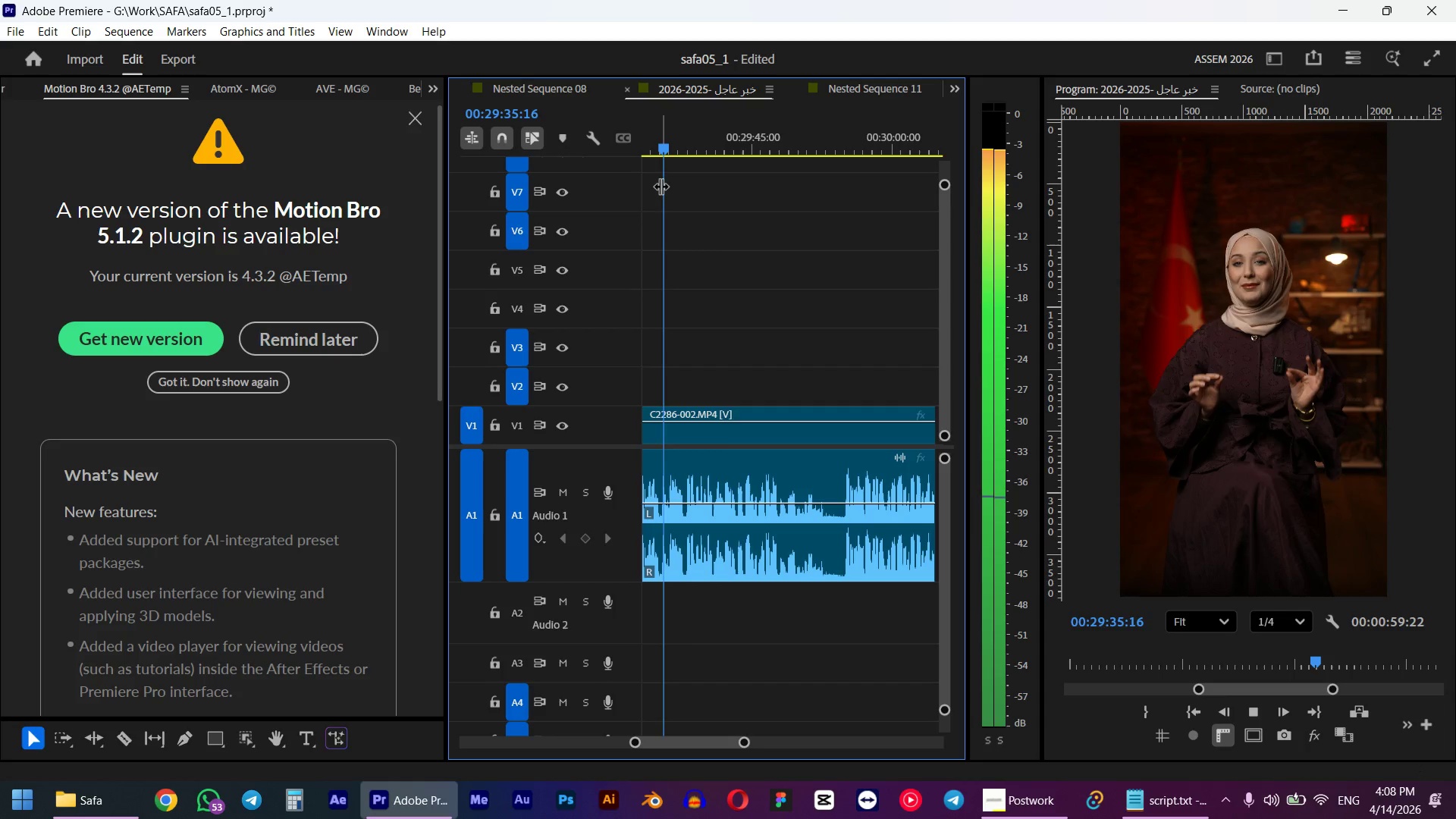 
wait(5.62)
 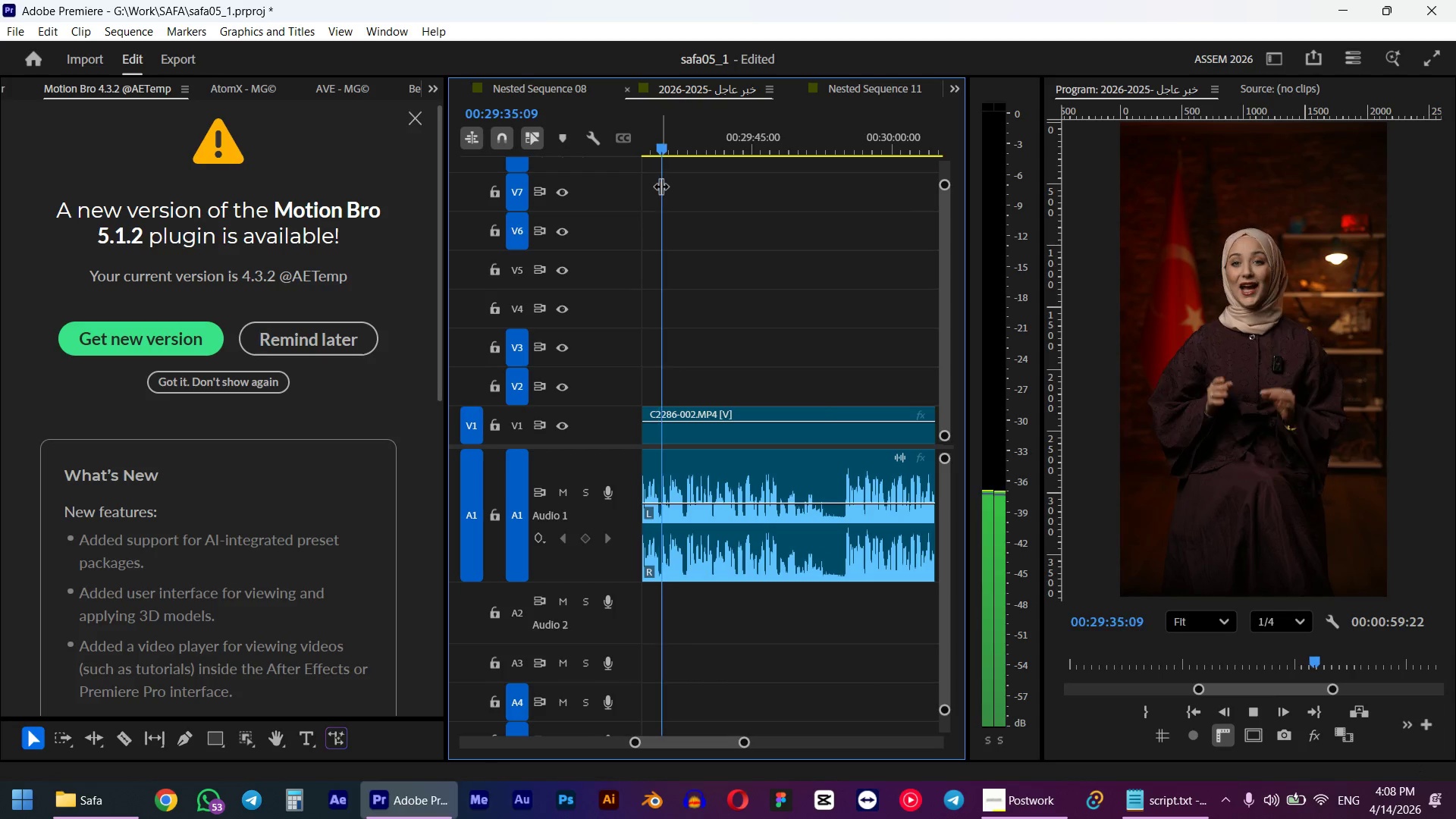 
key(Space)
 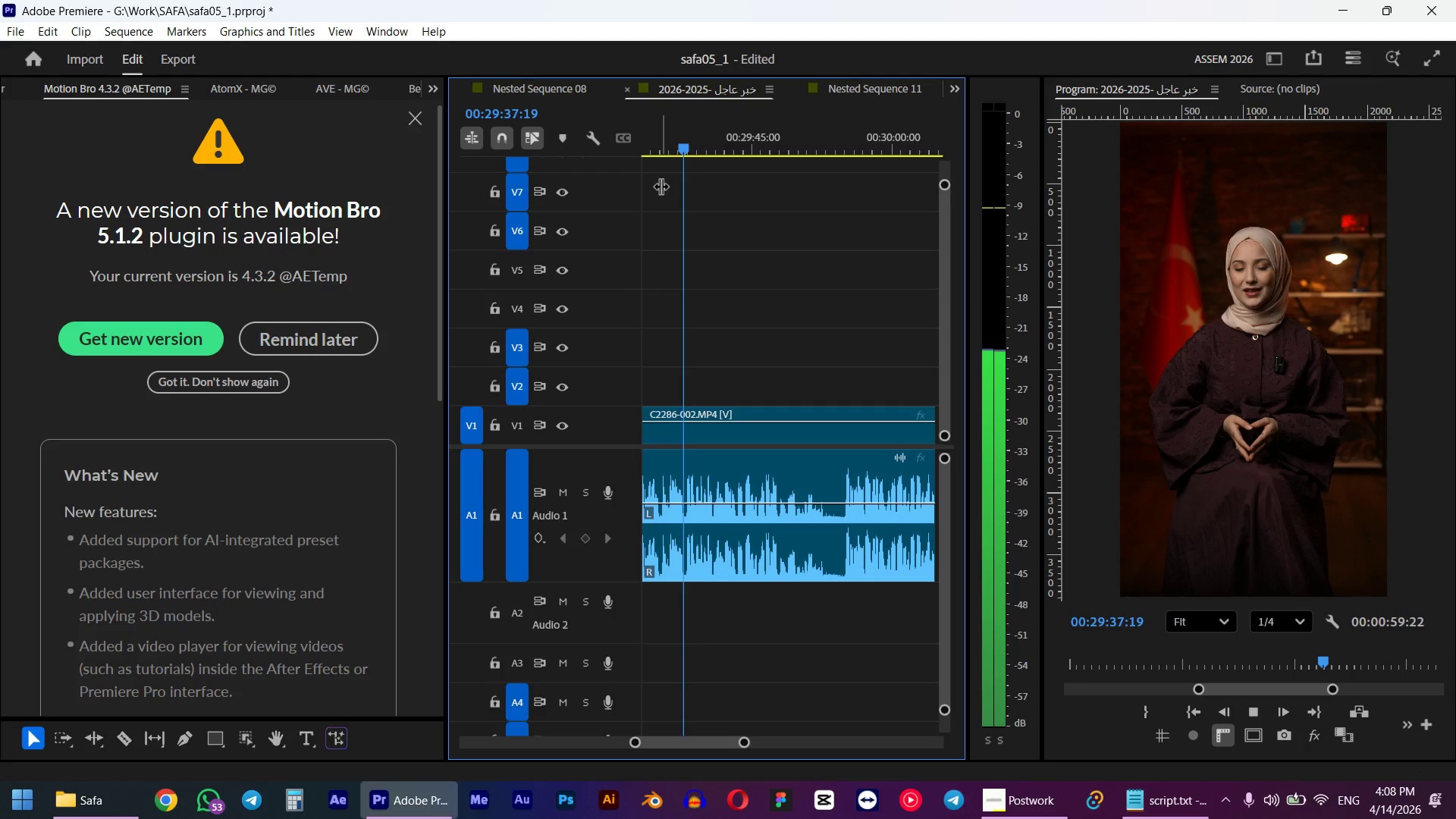 
left_click_drag(start_coordinate=[841, 137], to_coordinate=[846, 137])
 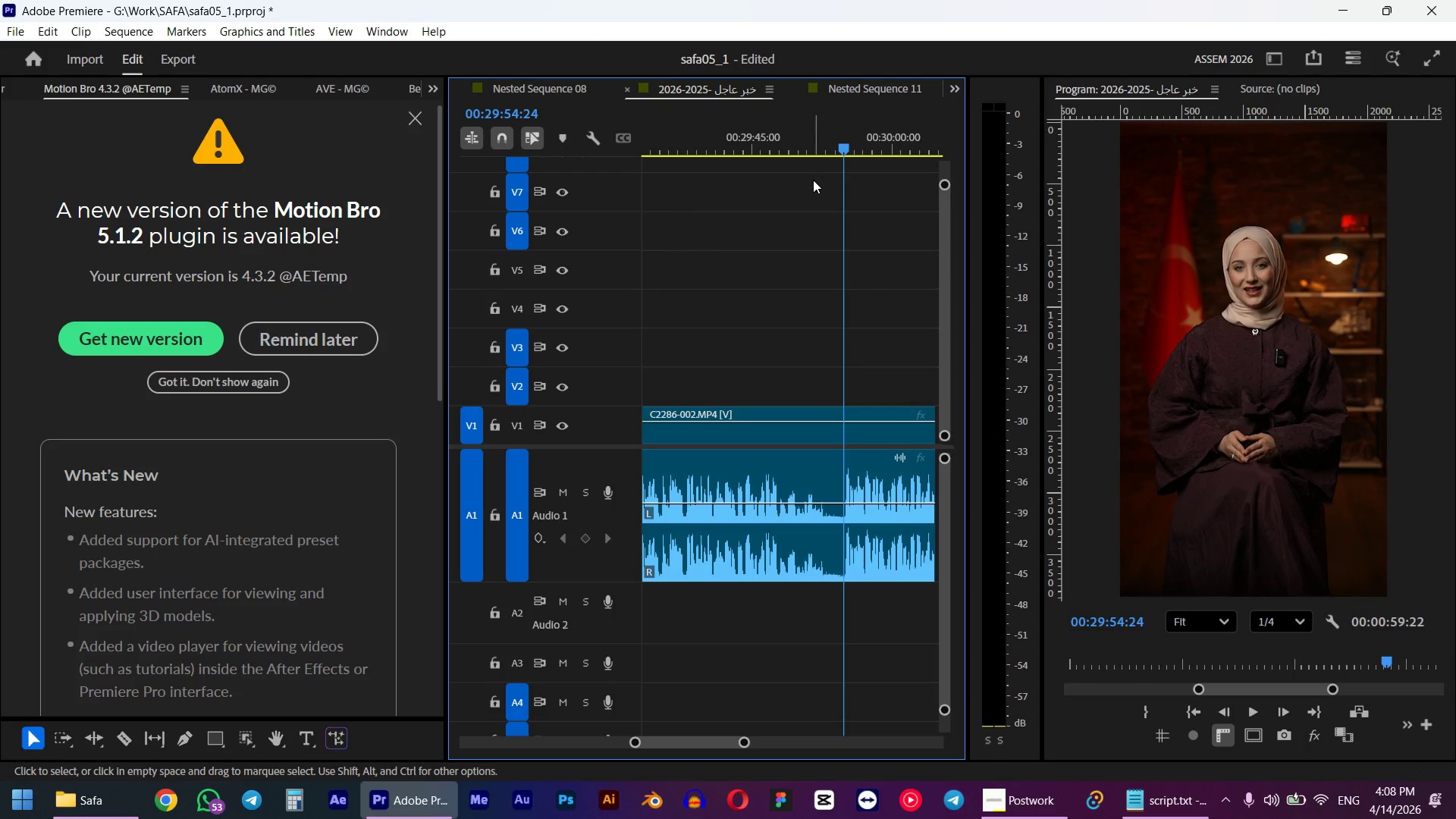 
key(Q)
 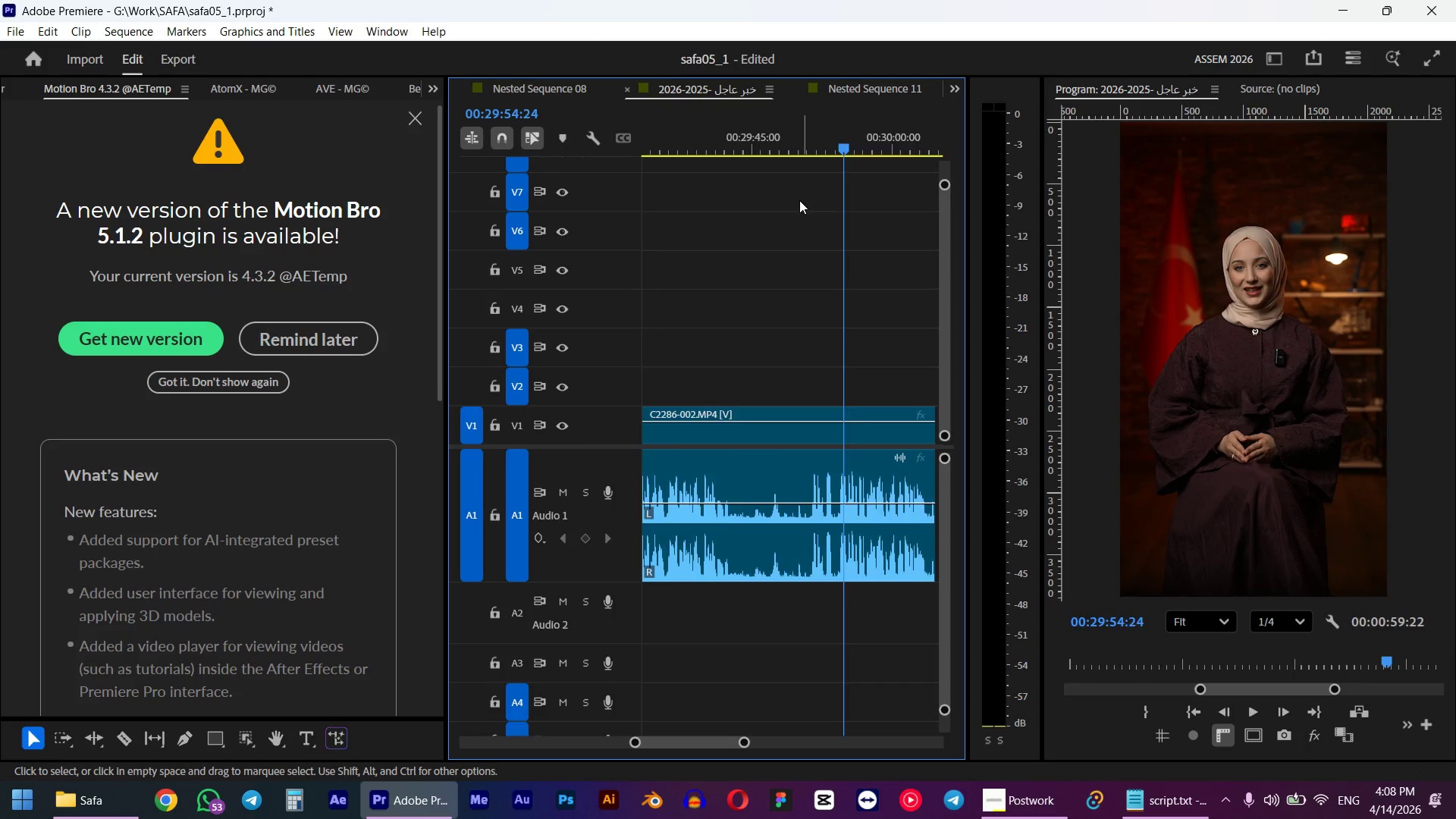 
scroll: coordinate [811, 384], scroll_direction: up, amount: 1.0
 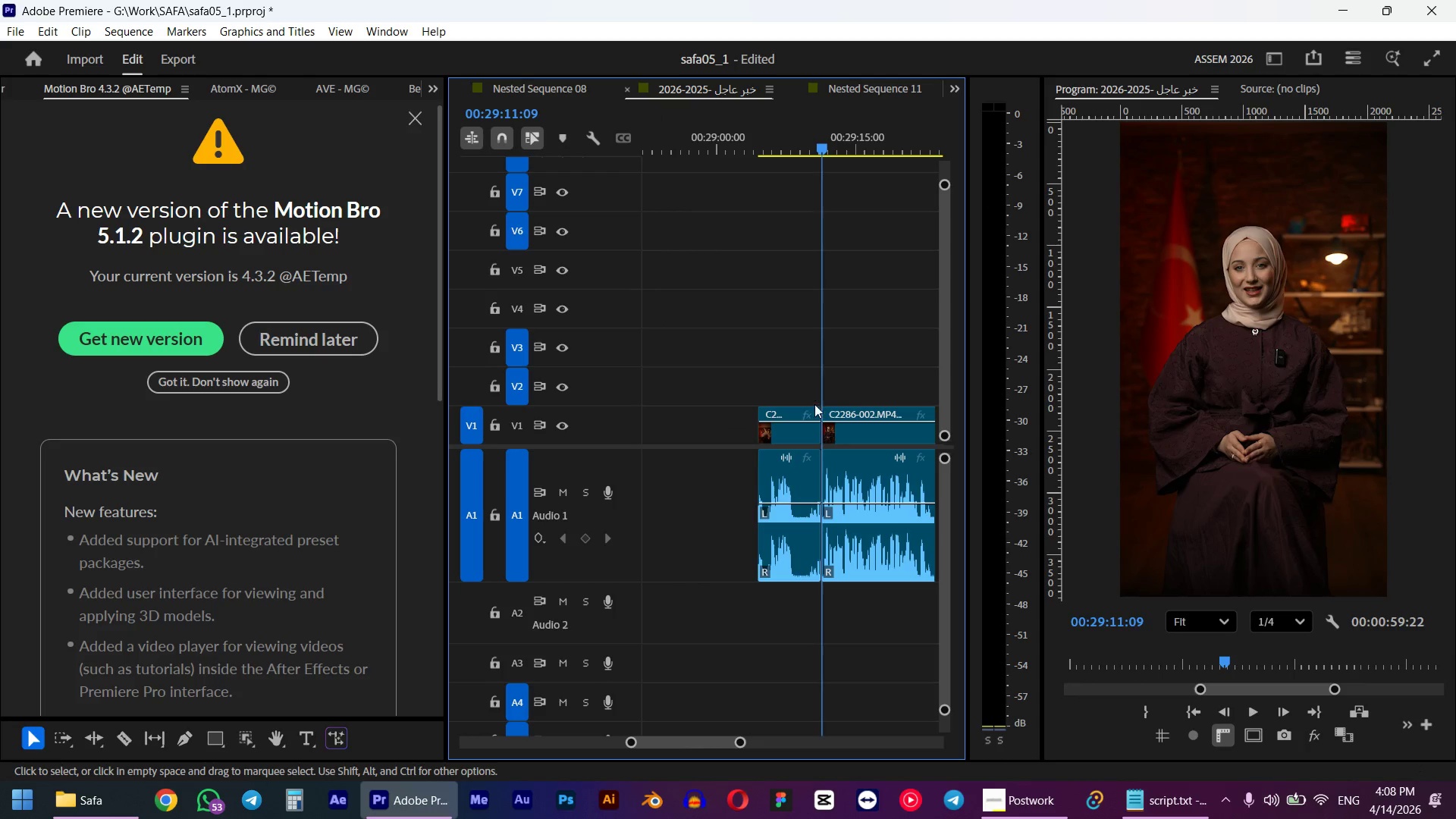 
hold_key(key=AltLeft, duration=0.92)
scroll: coordinate [817, 425], scroll_direction: up, amount: 9.0
 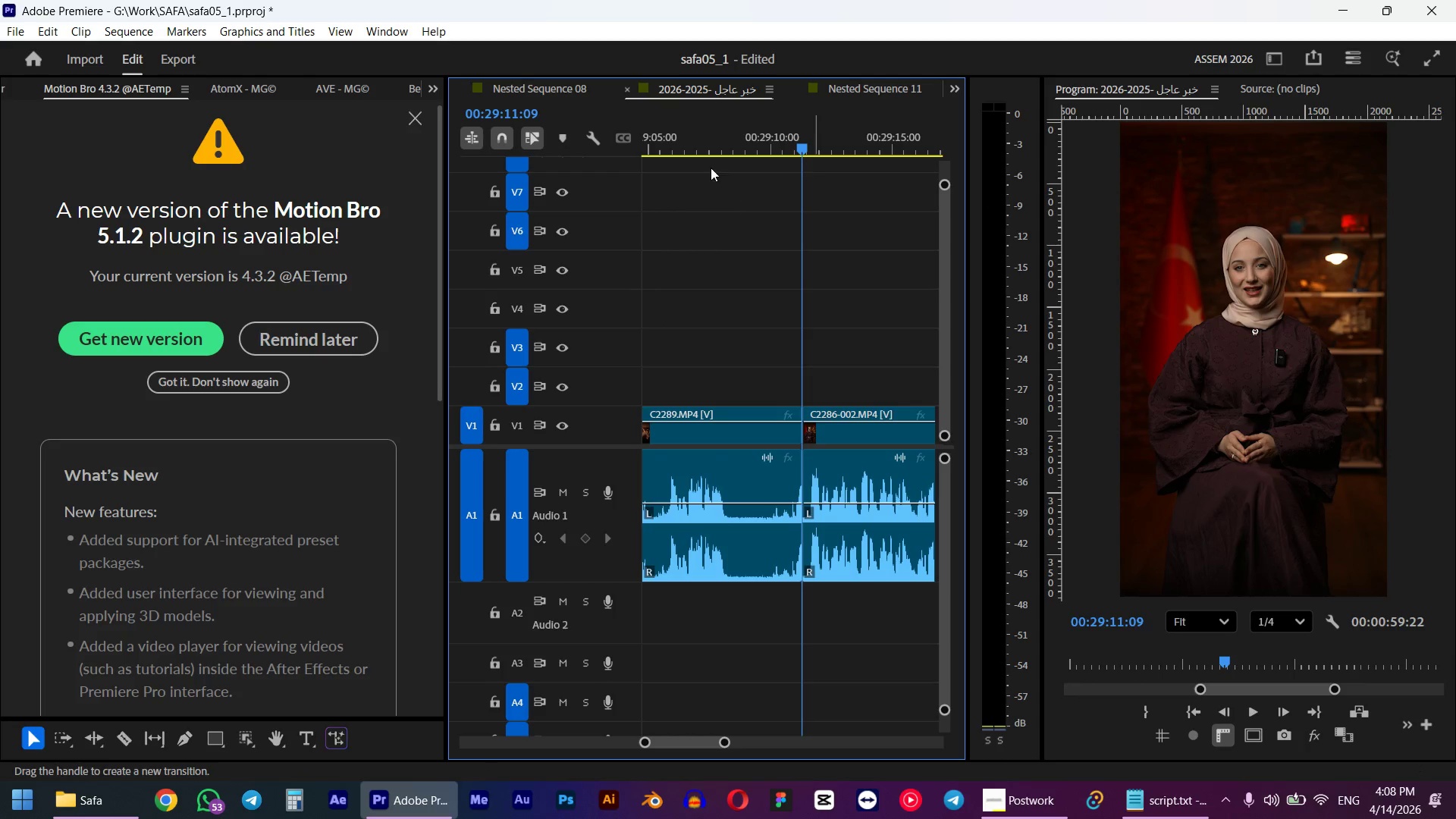 
left_click([688, 138])
 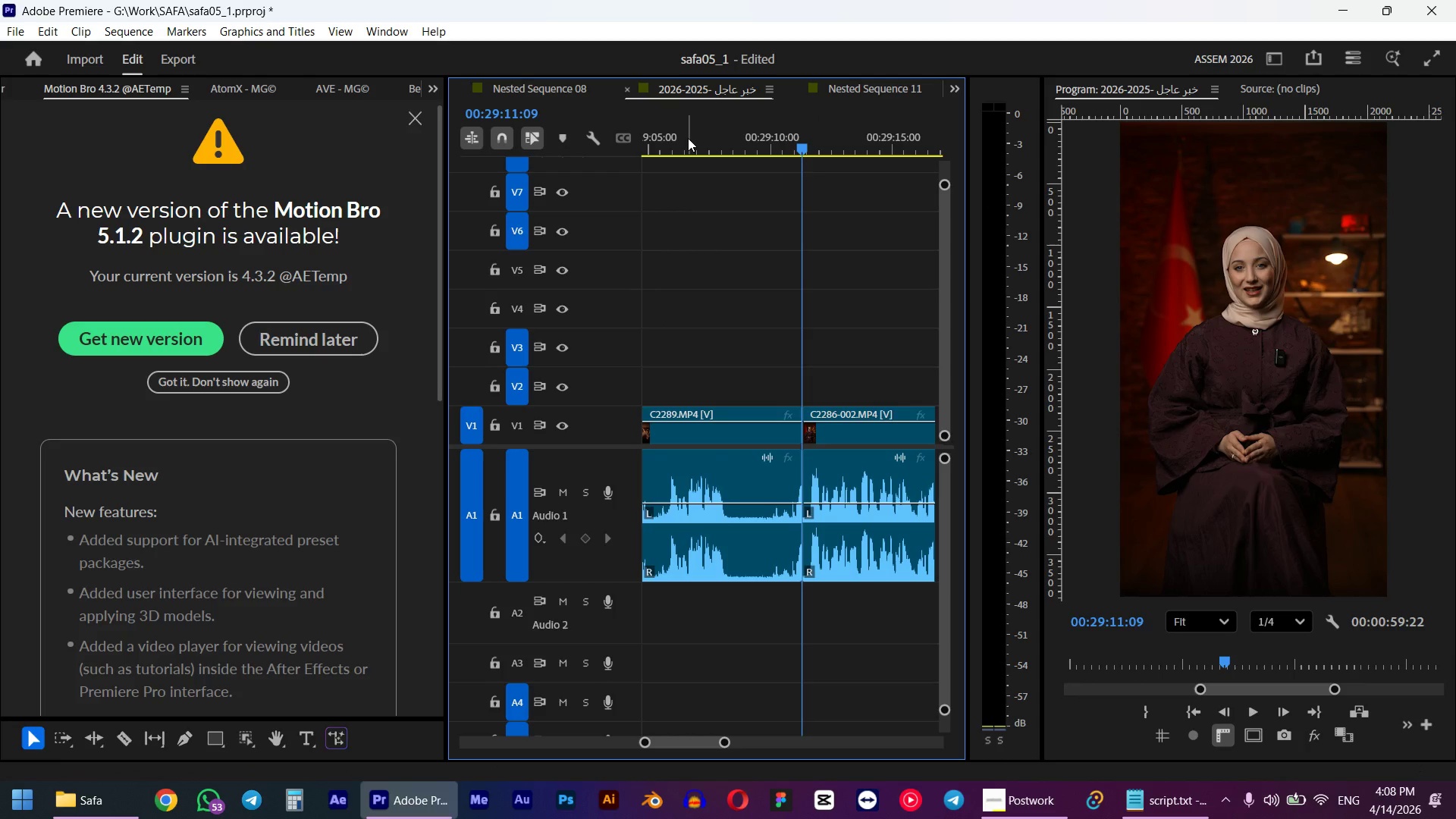 
key(Space)
 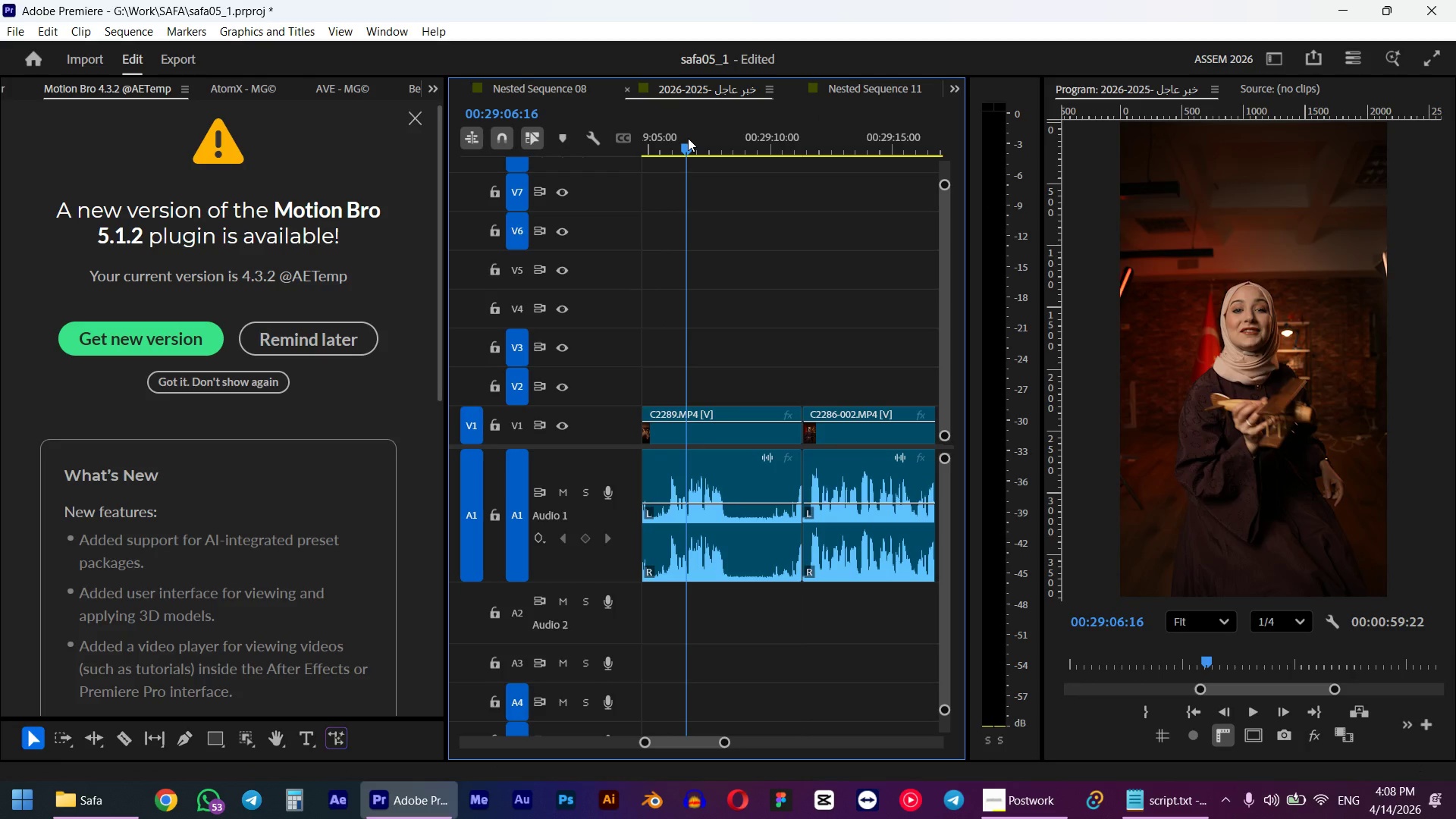 
key(Space)
 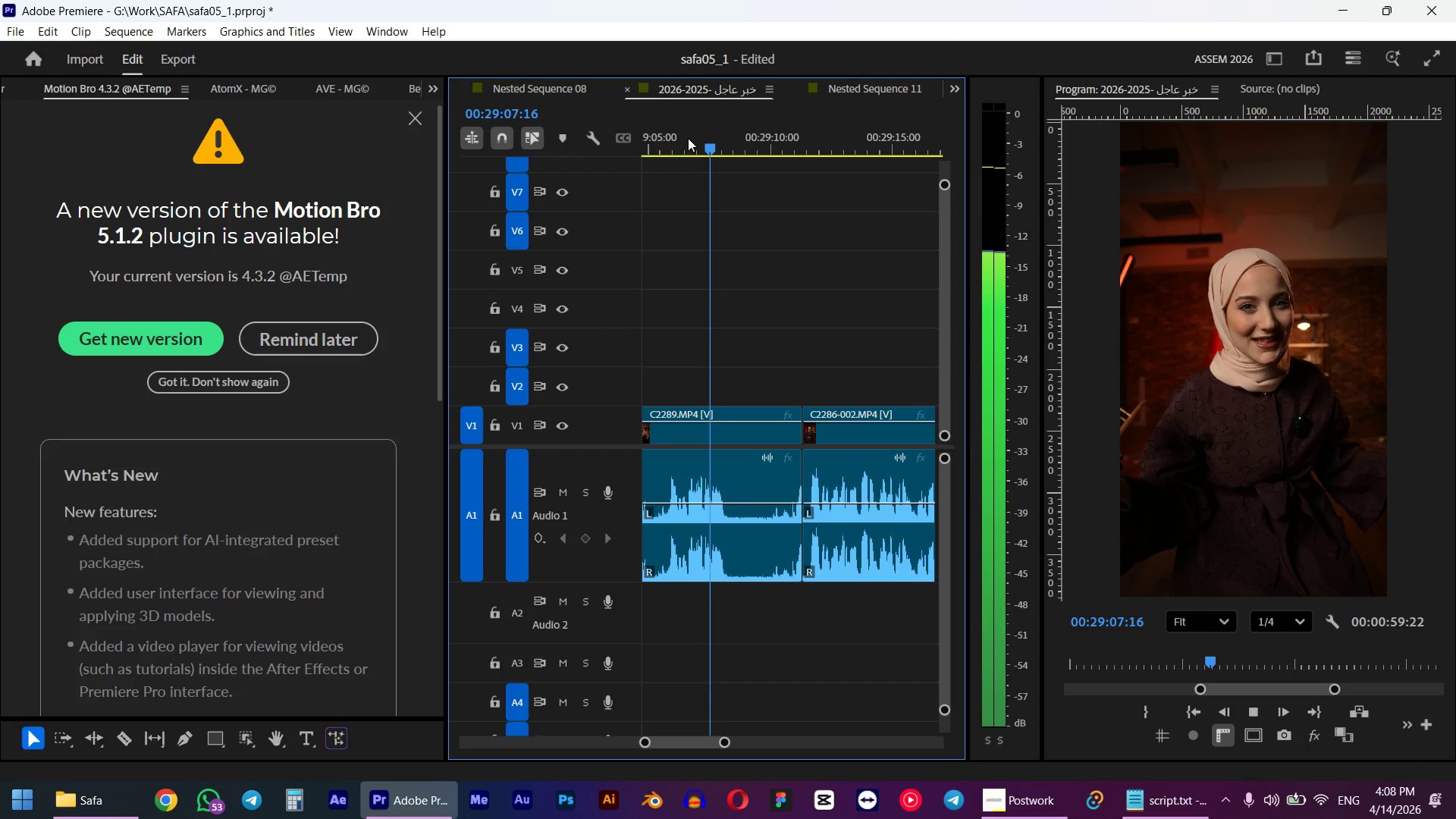 
hold_key(key=AltLeft, duration=1.22)
hold_key(key=AltLeft, duration=0.34)
scroll: coordinate [742, 548], scroll_direction: down, amount: 22.0
 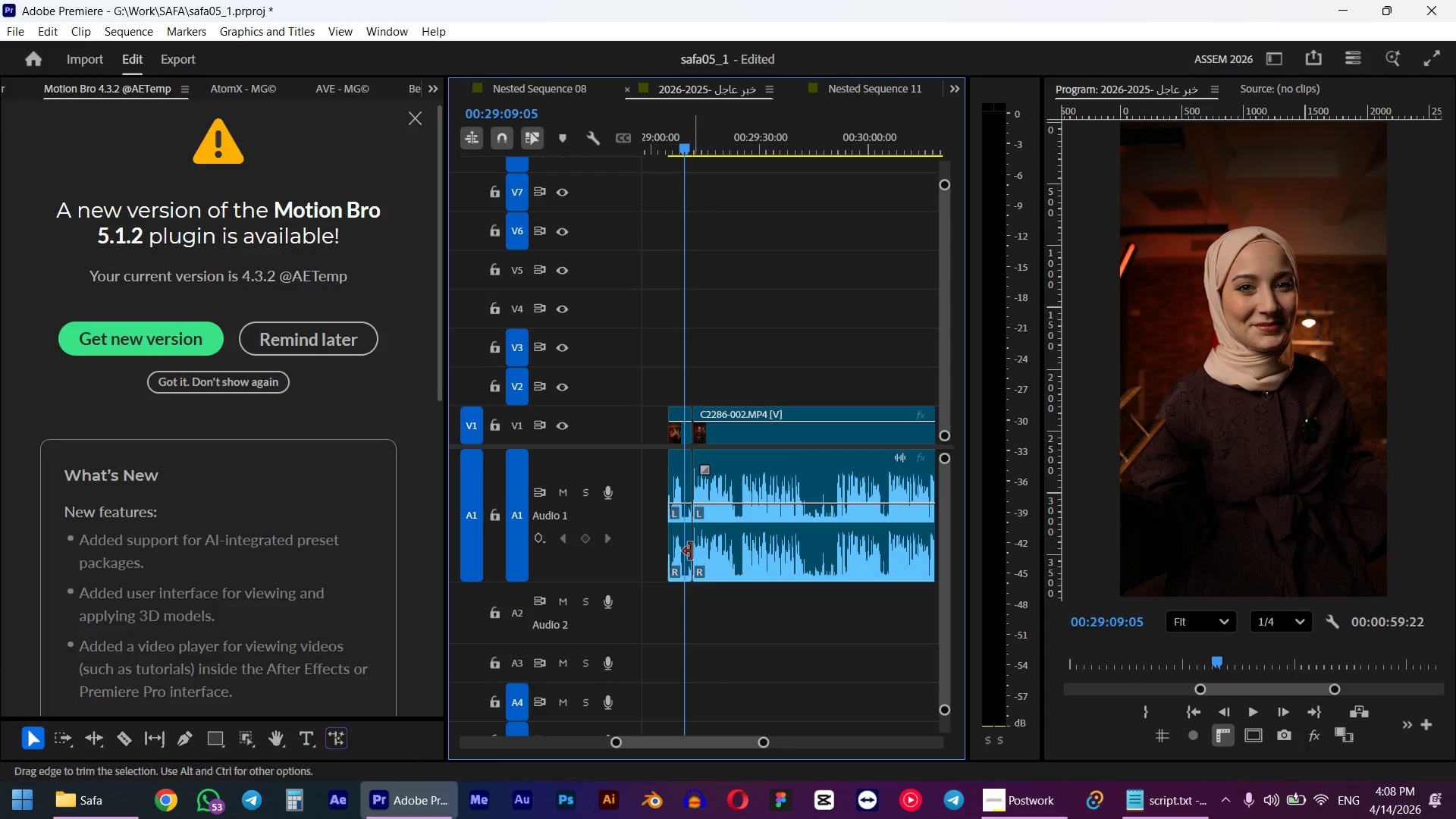 
left_click([680, 543])
 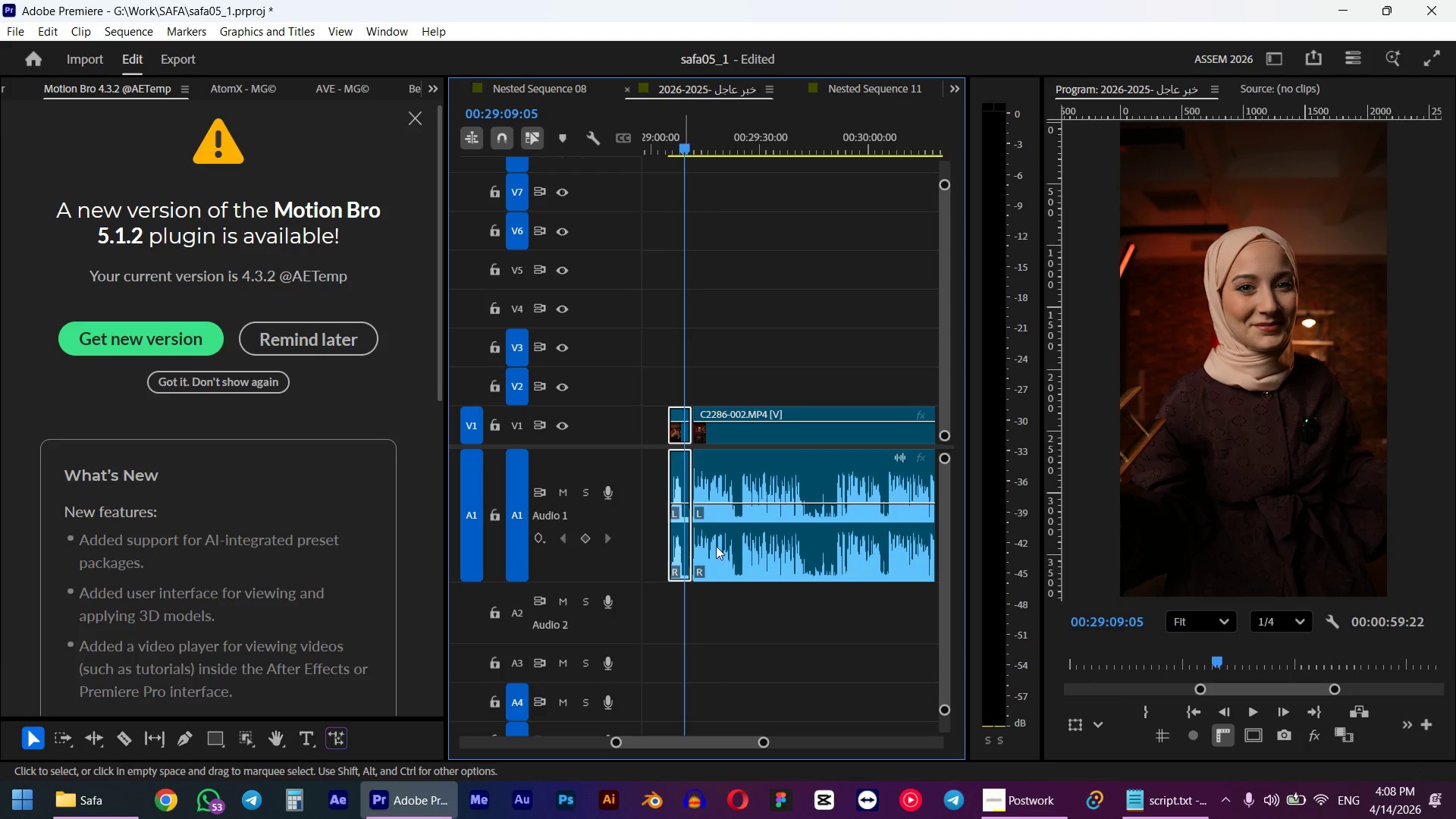 
hold_key(key=AltLeft, duration=0.33)
 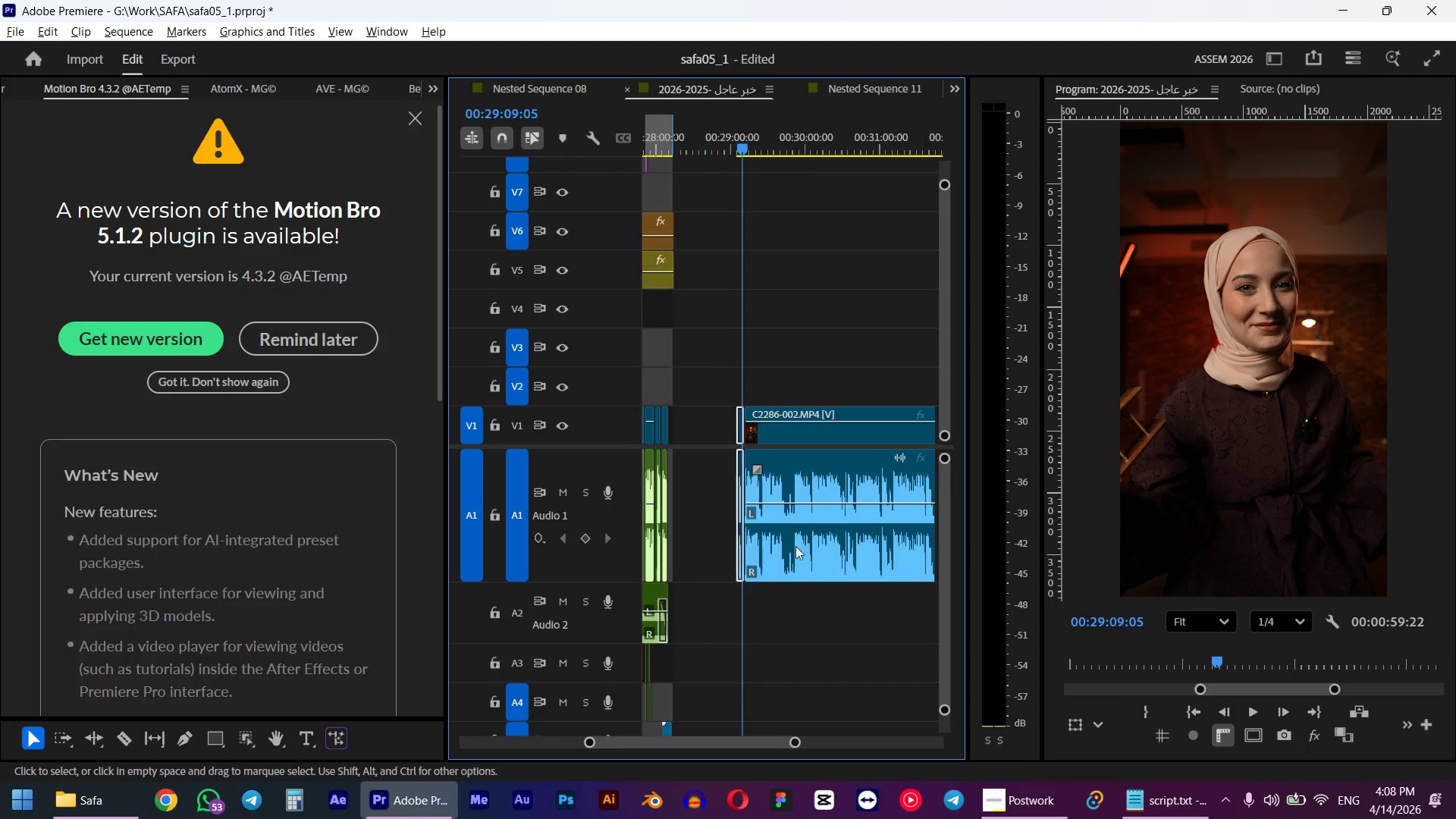 
key(Alt+AltLeft)
 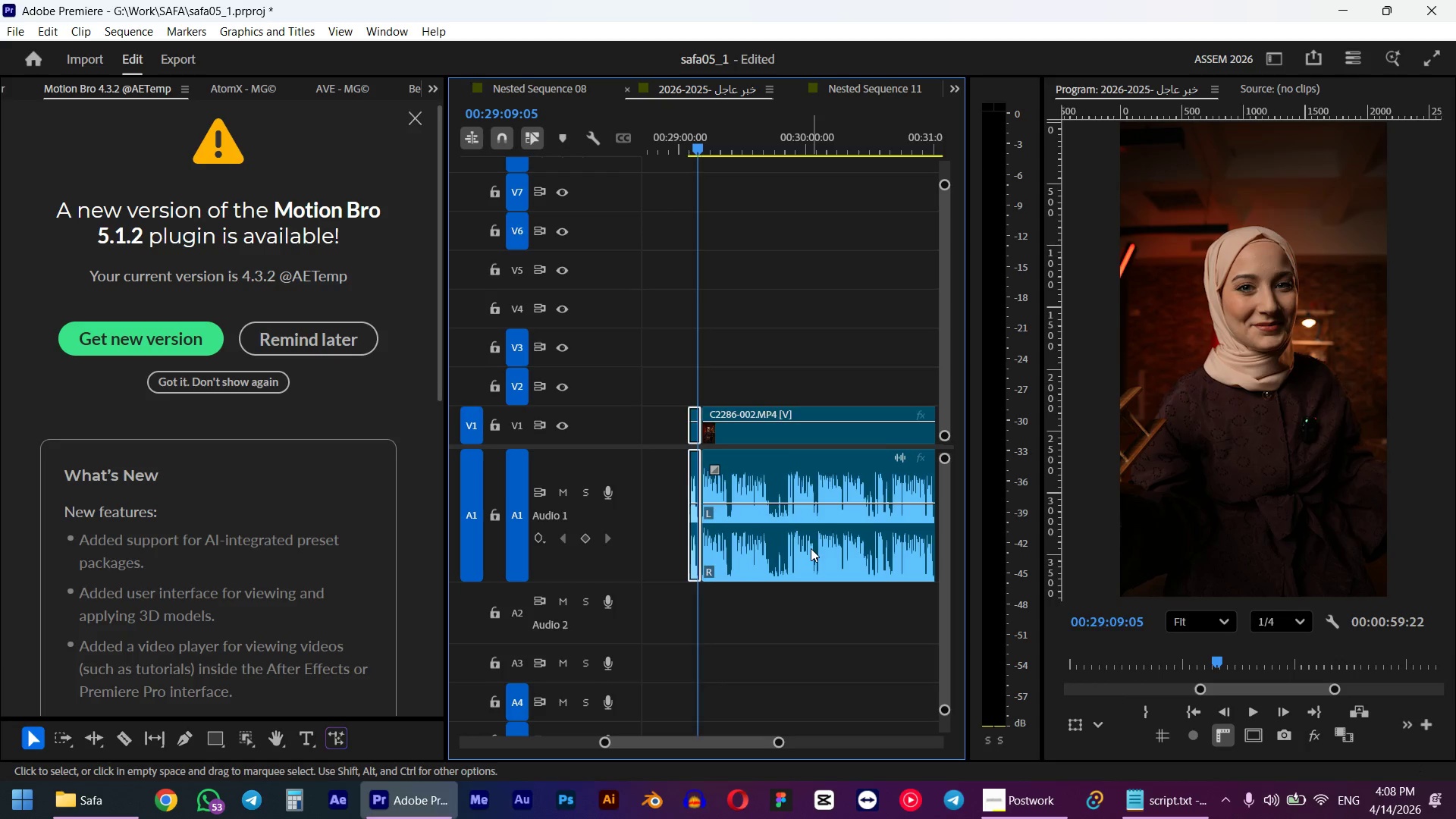 
scroll: coordinate [804, 554], scroll_direction: down, amount: 15.0
 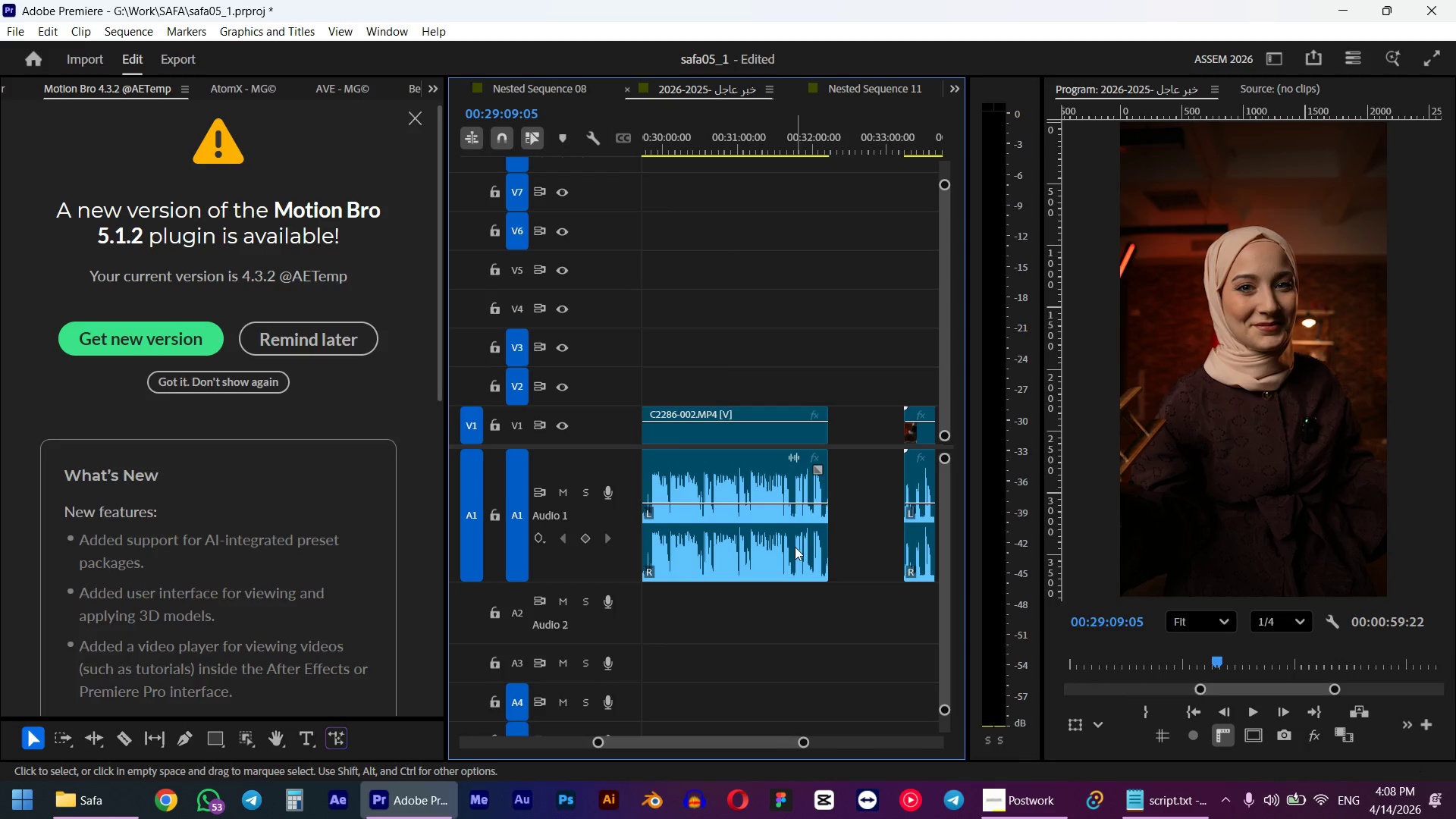 
scroll: coordinate [795, 545], scroll_direction: up, amount: 3.0
 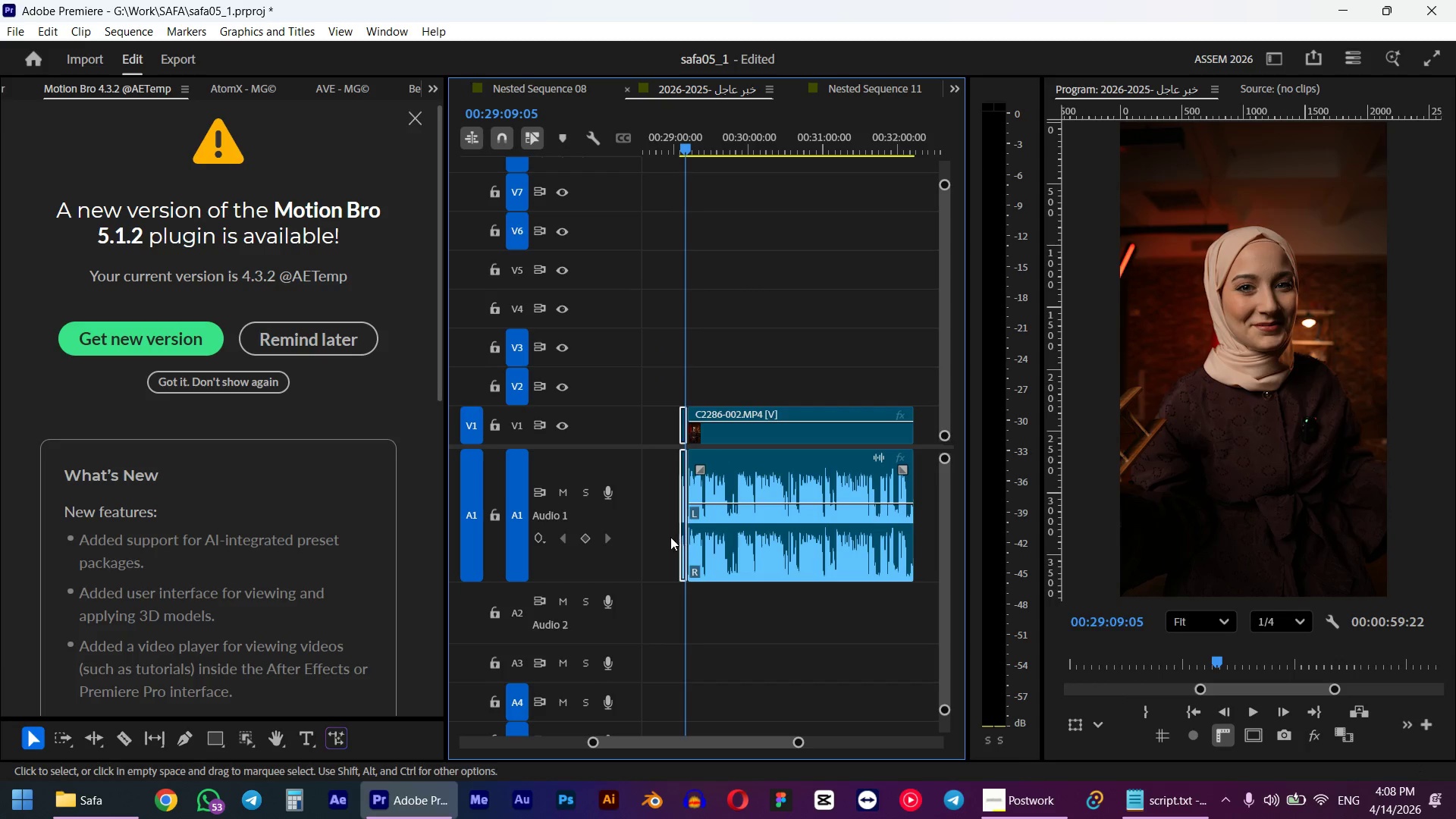 
hold_key(key=AltLeft, duration=0.84)
scroll: coordinate [824, 554], scroll_direction: down, amount: 6.0
 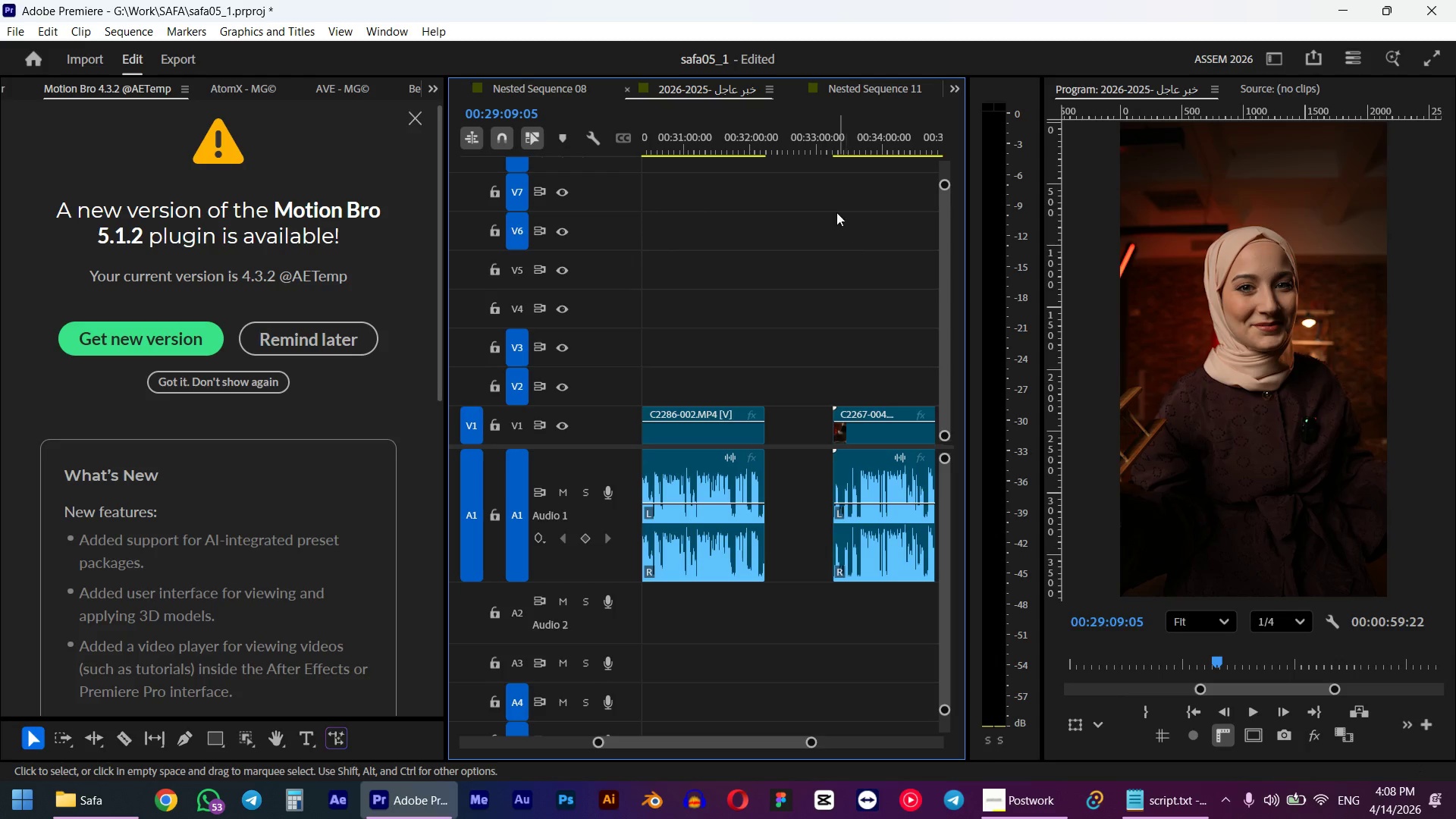 
left_click_drag(start_coordinate=[811, 126], to_coordinate=[833, 124])
 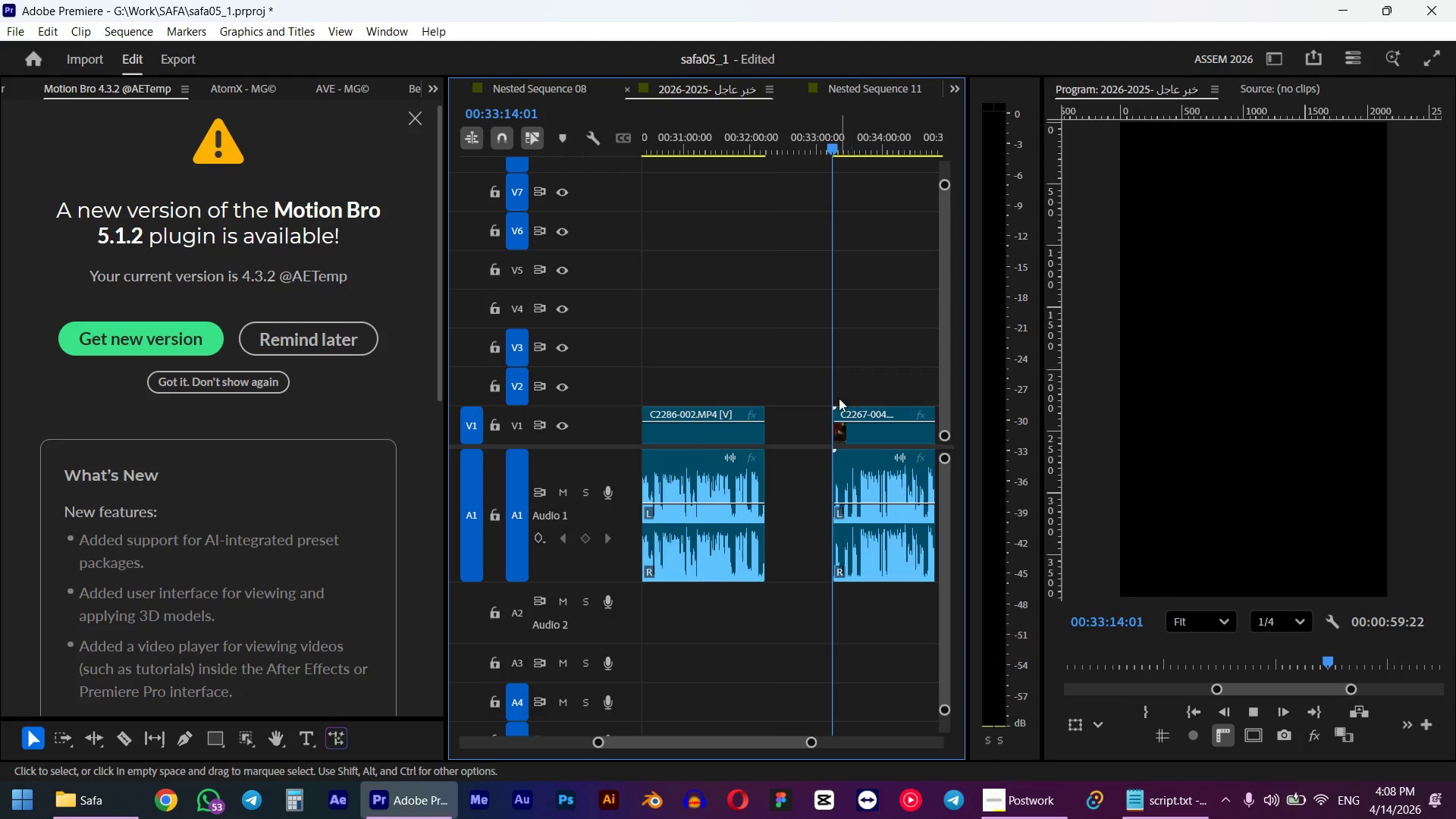 
hold_key(key=ShiftLeft, duration=0.62)
 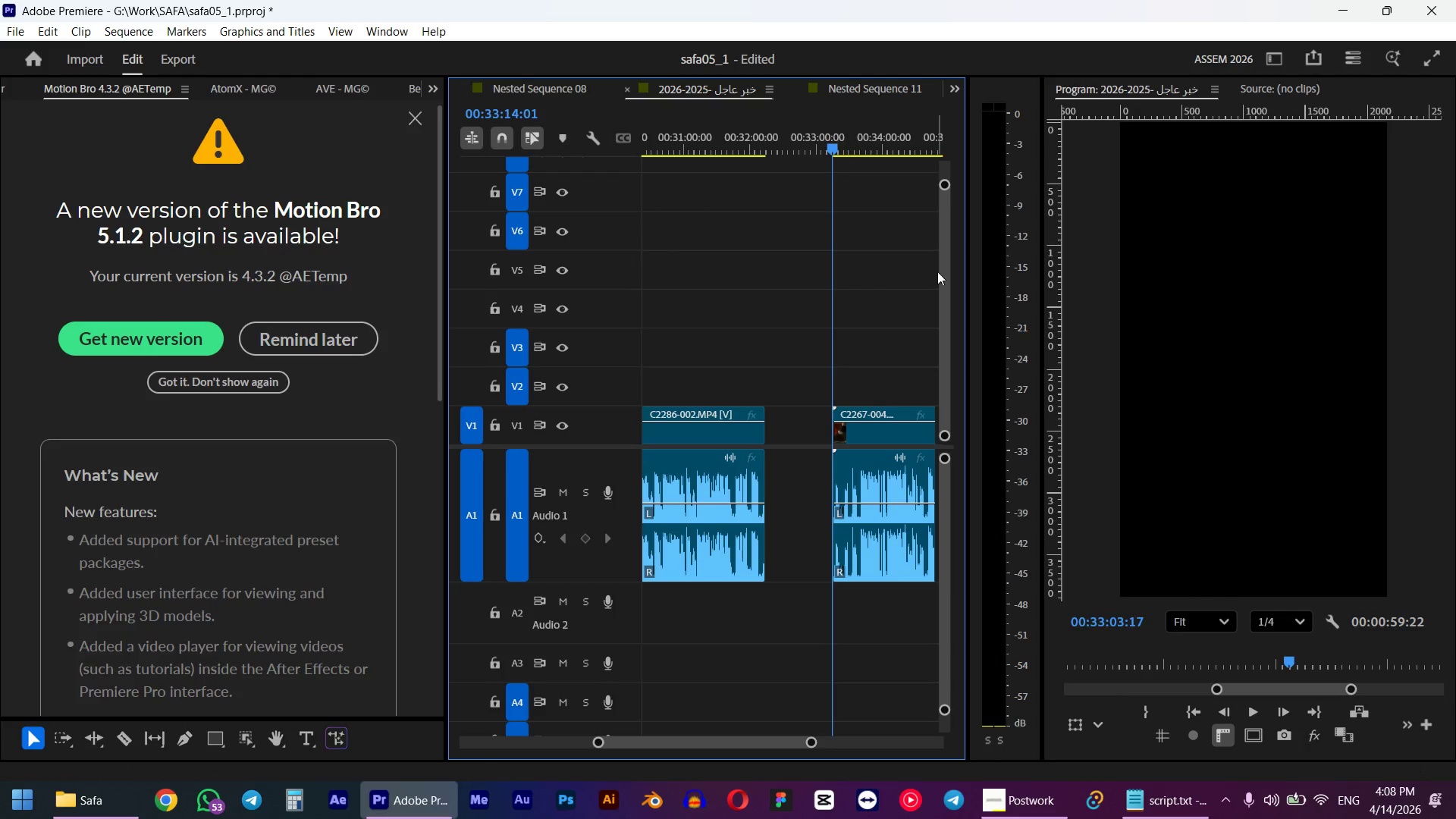 
key(Space)
 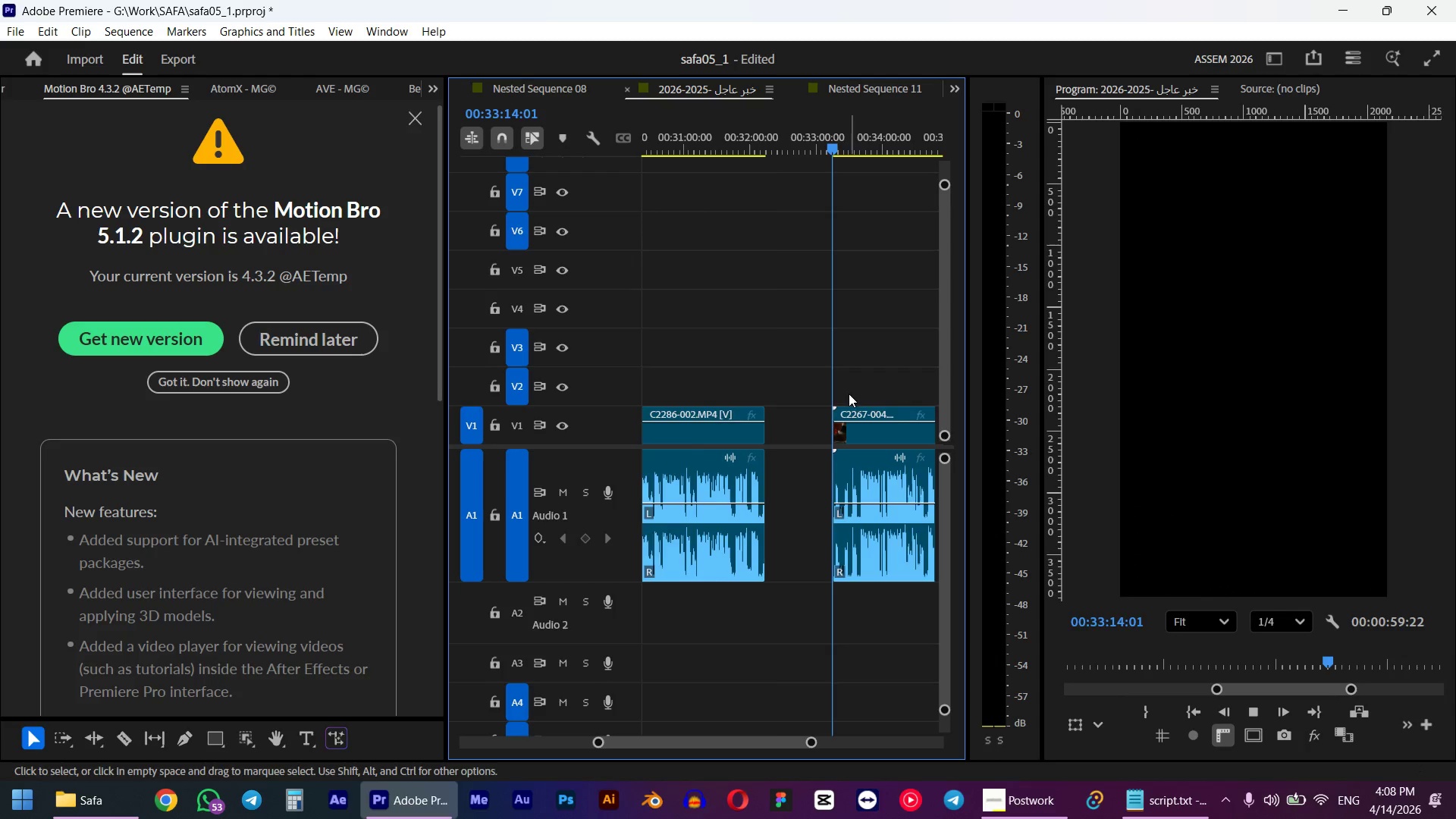 
scroll: coordinate [808, 413], scroll_direction: down, amount: 4.0
 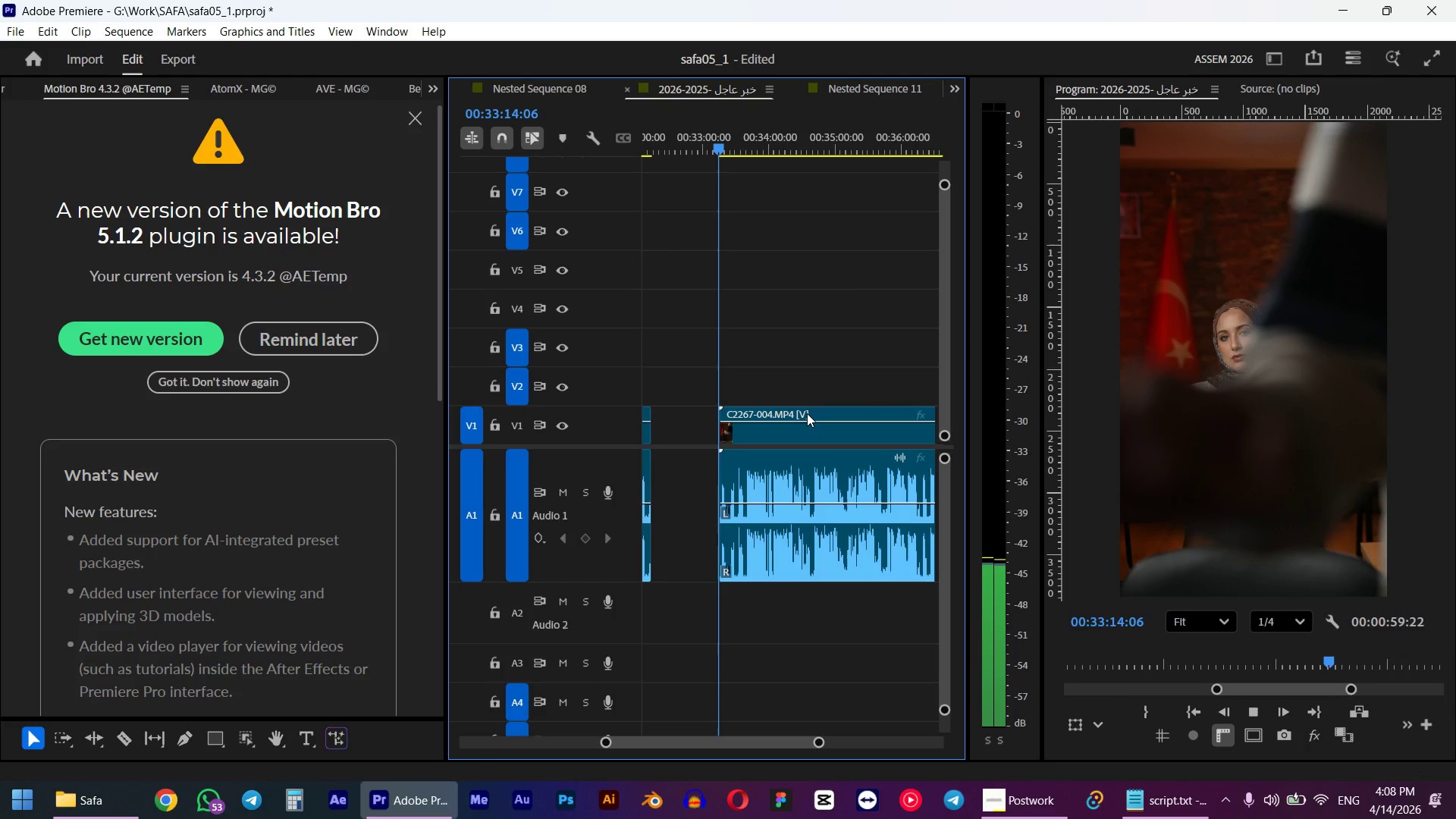 
hold_key(key=AltLeft, duration=0.62)
scroll: coordinate [807, 413], scroll_direction: up, amount: 4.0
 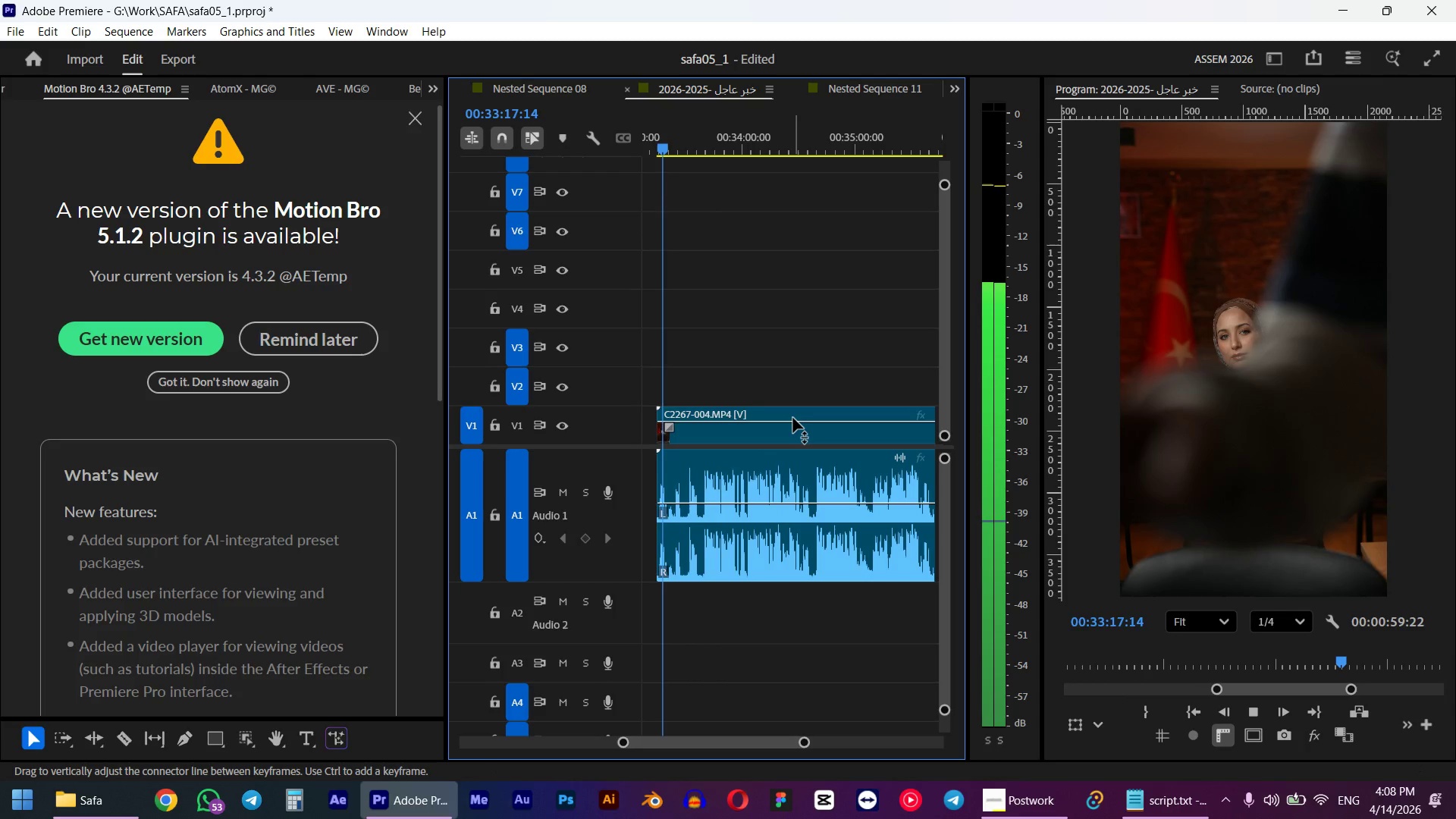 
key(Space)
 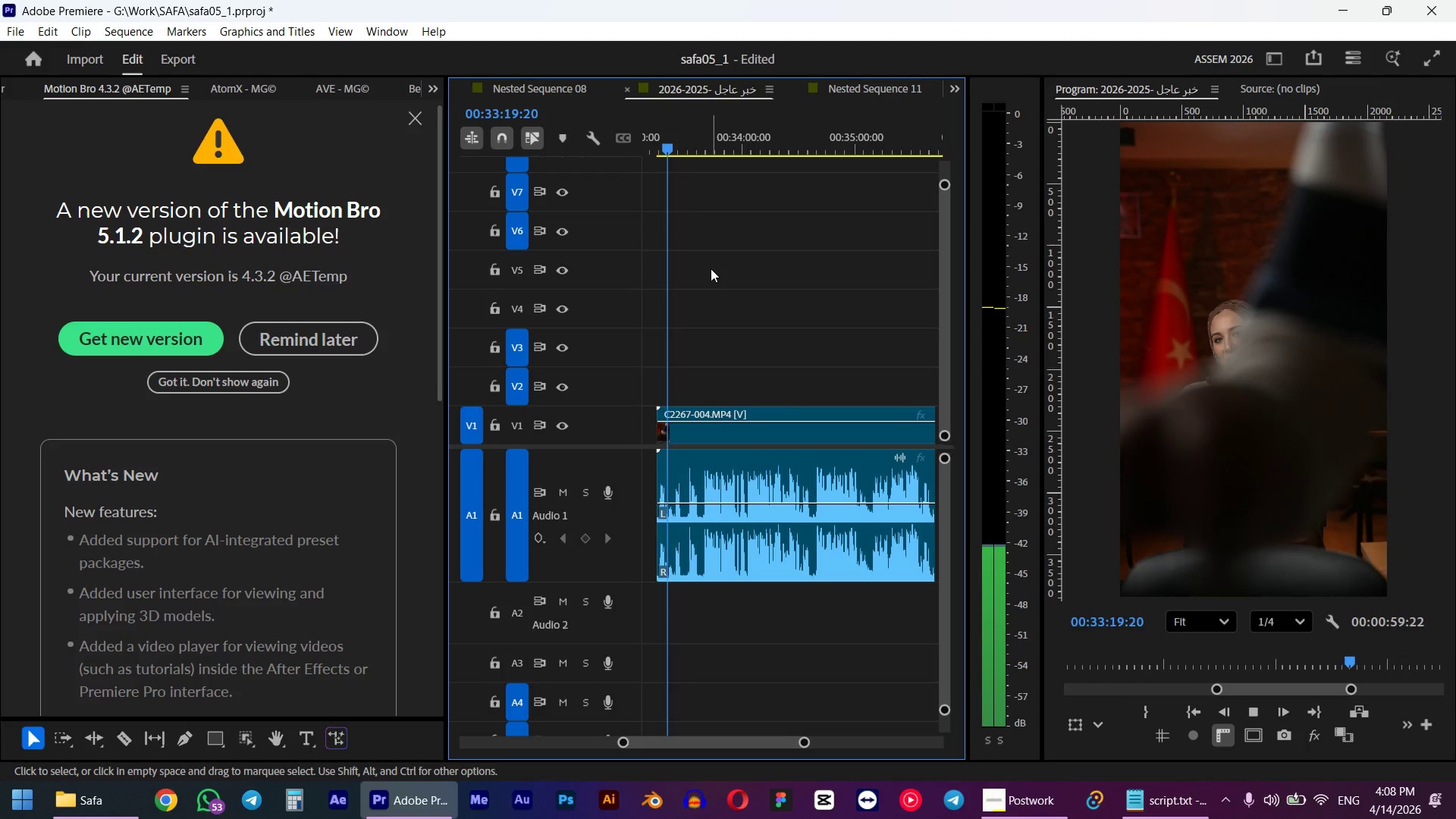 
left_click_drag(start_coordinate=[701, 144], to_coordinate=[705, 137])
 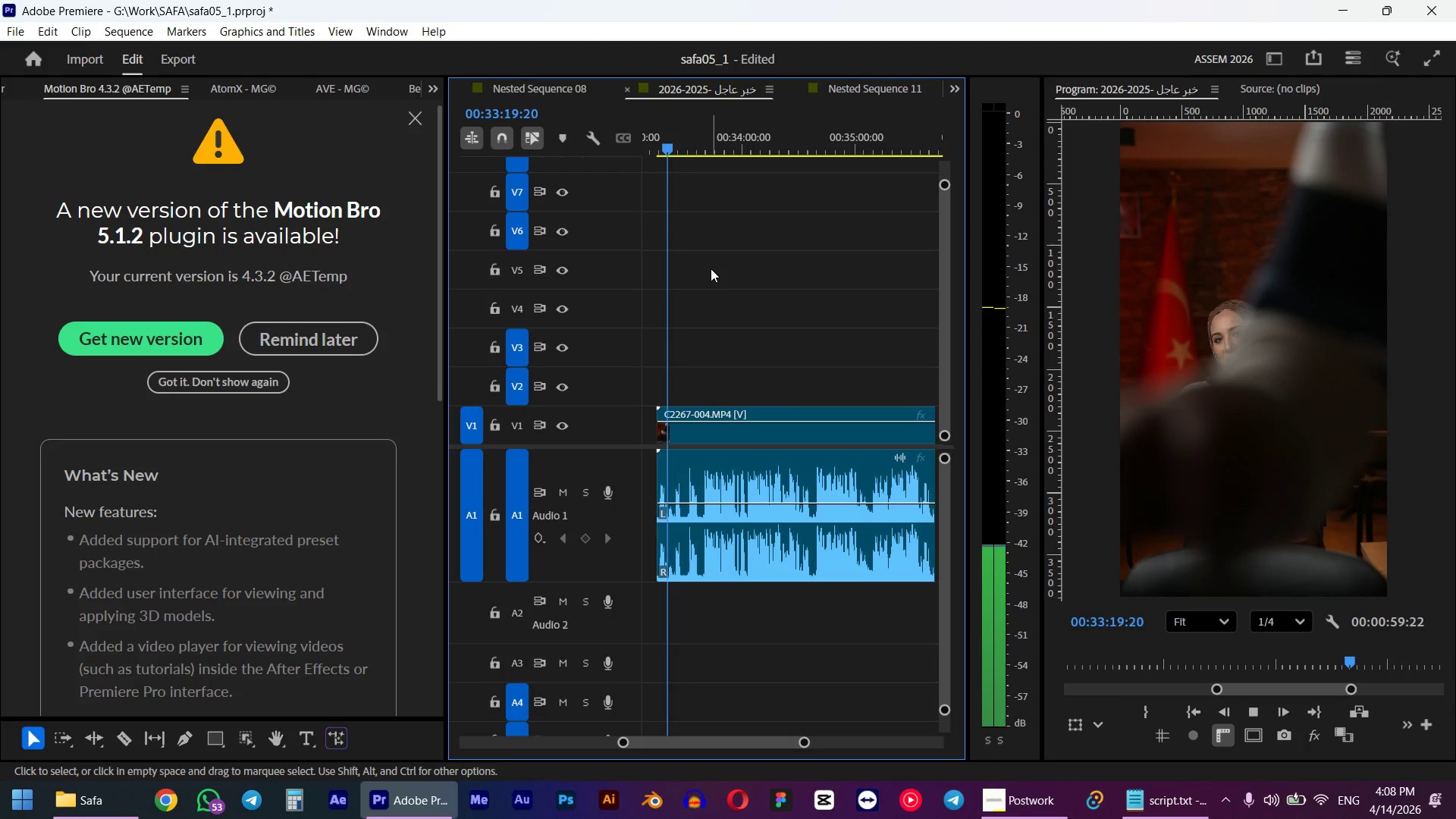 
key(Space)
 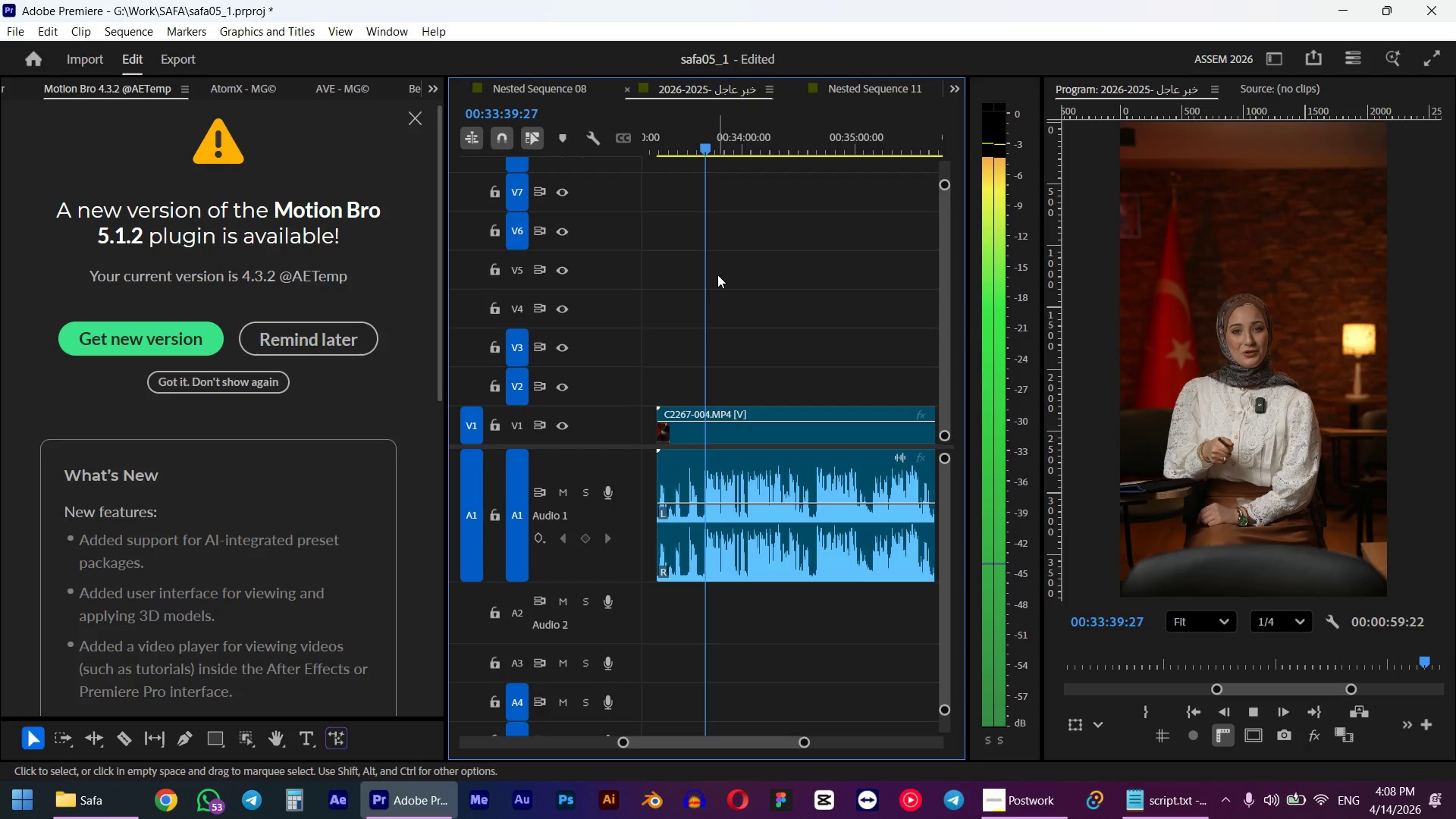 
wait(8.03)
 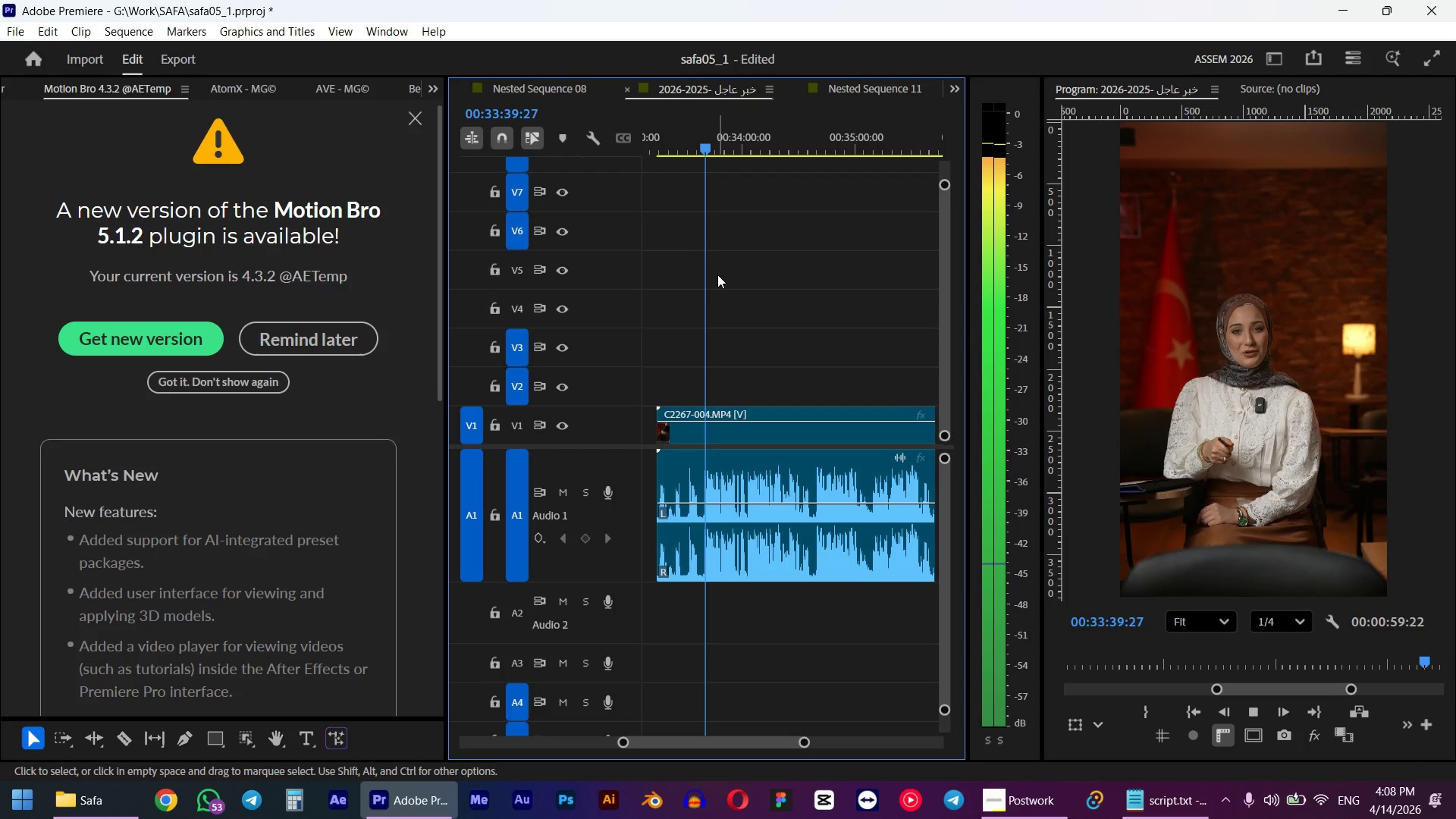 
key(Space)